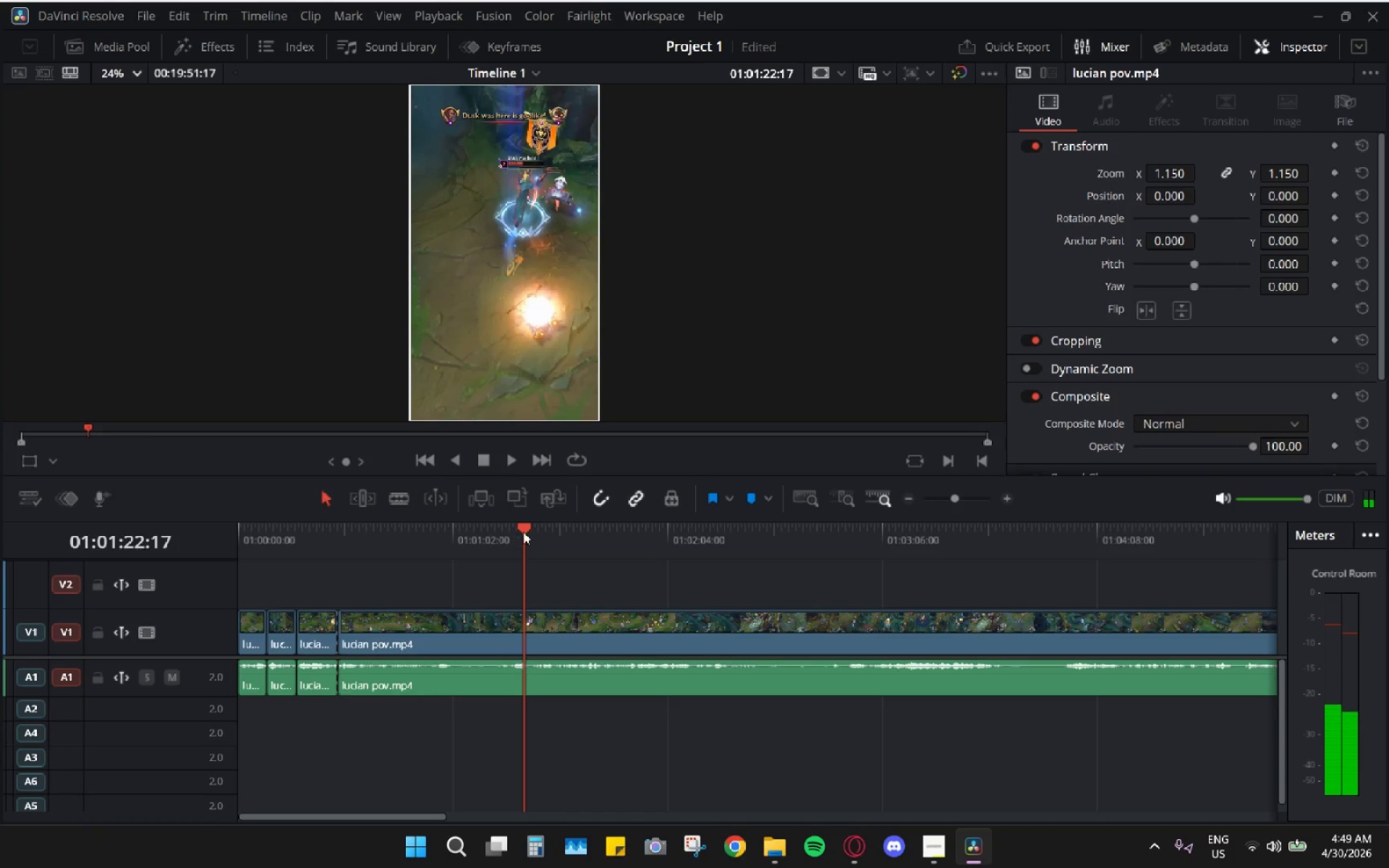 
left_click_drag(start_coordinate=[525, 529], to_coordinate=[509, 524])
 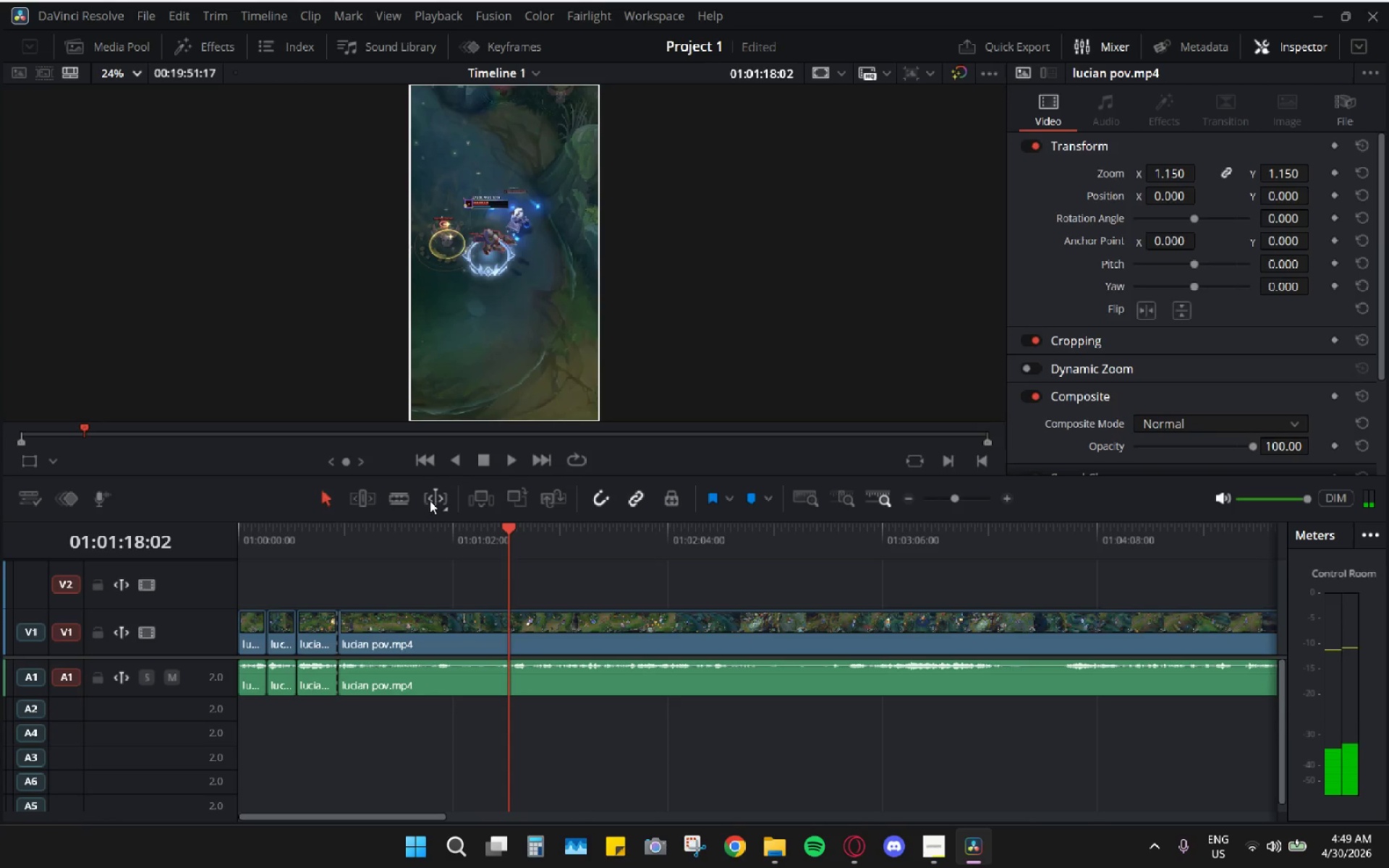 
left_click([399, 501])
 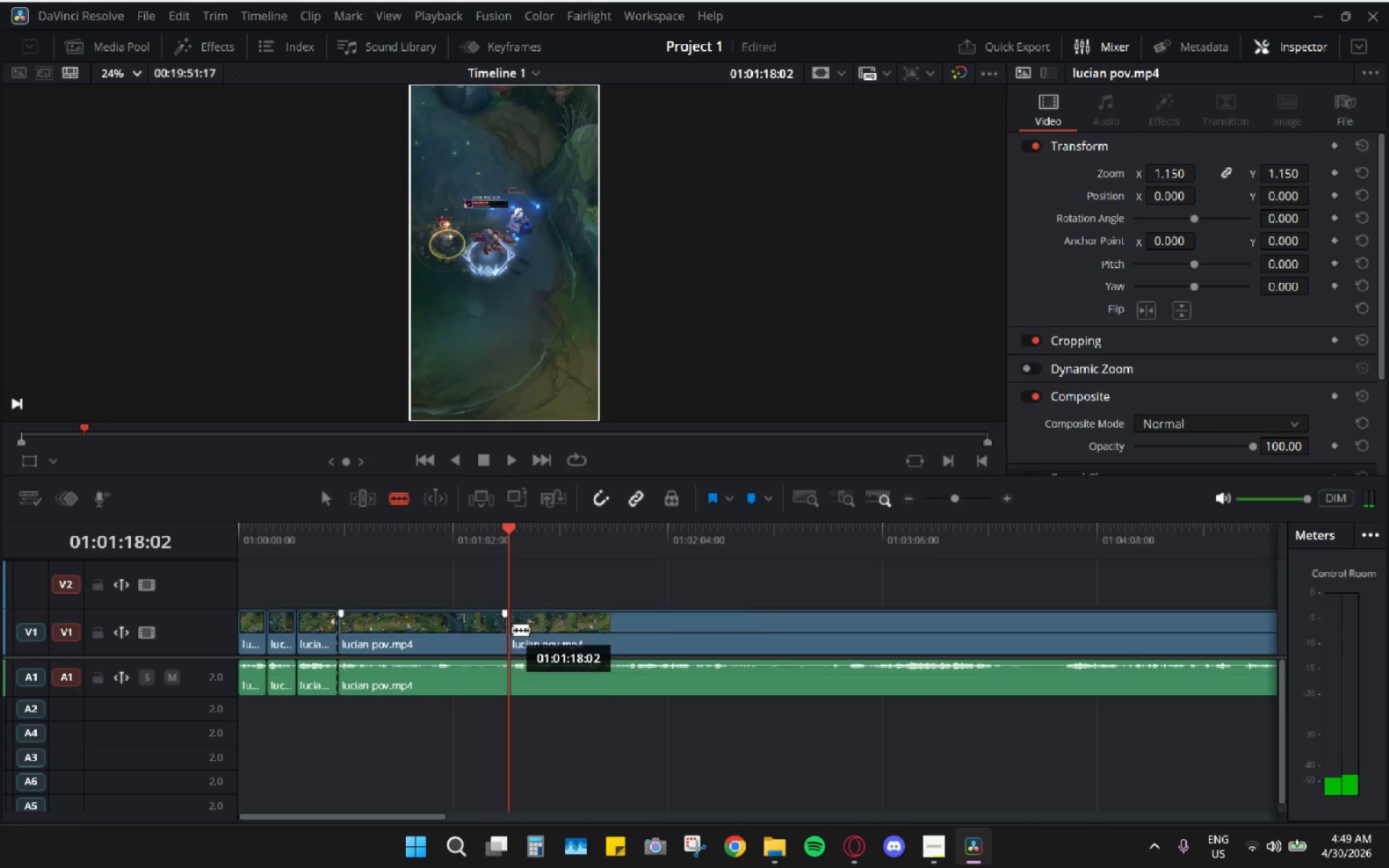 
double_click([510, 668])
 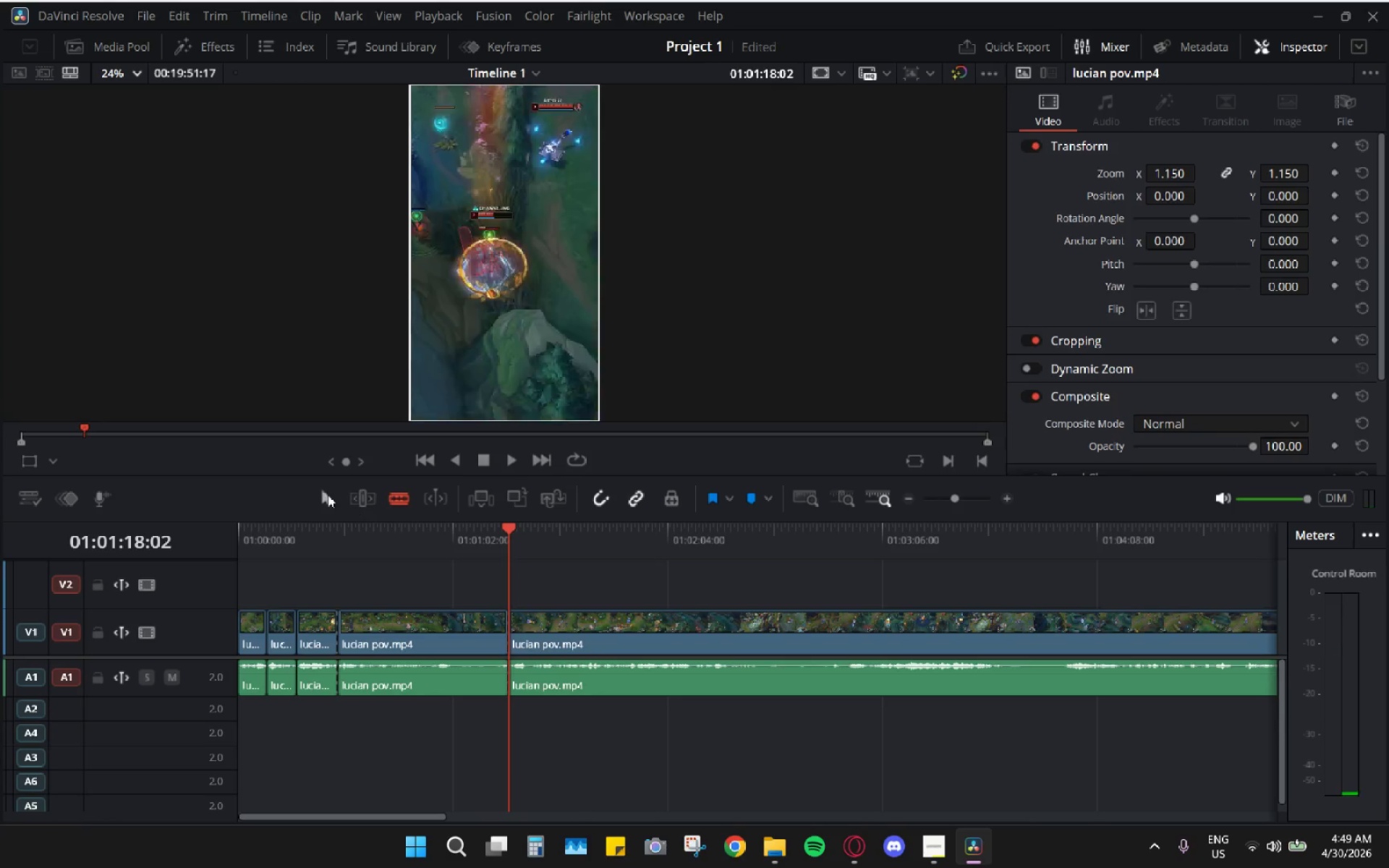 
left_click([328, 495])
 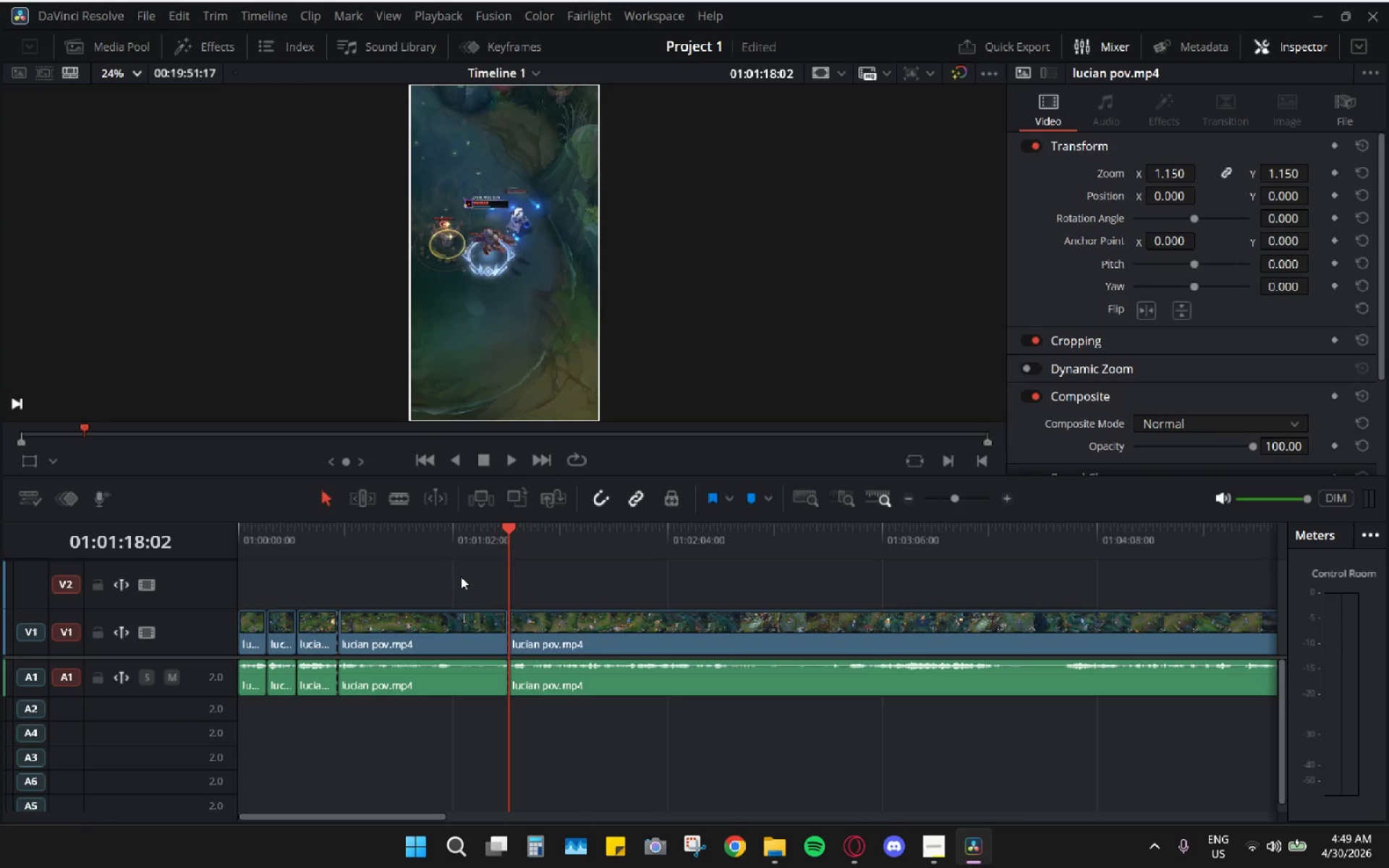 
left_click_drag(start_coordinate=[452, 566], to_coordinate=[463, 709])
 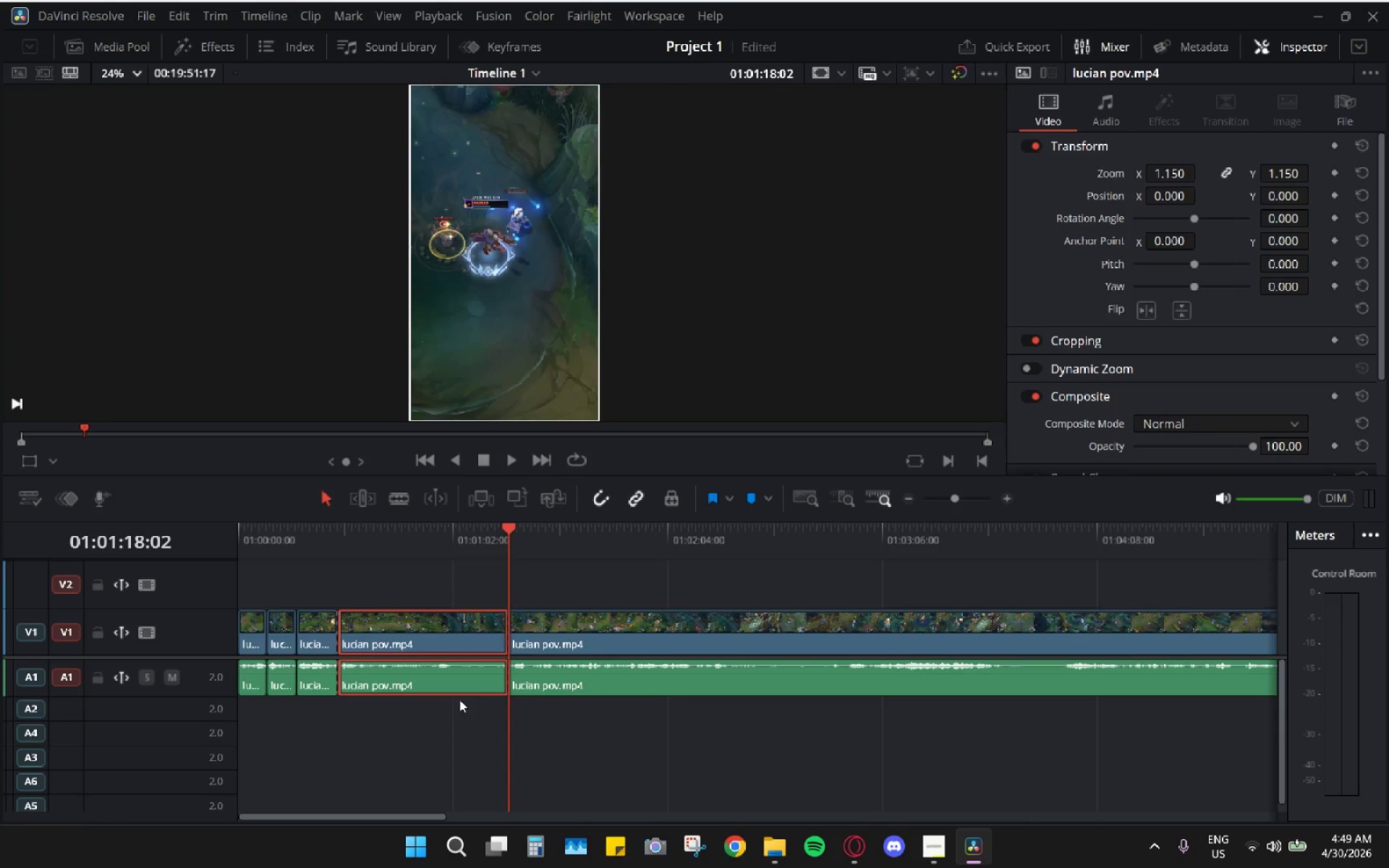 
key(H)
 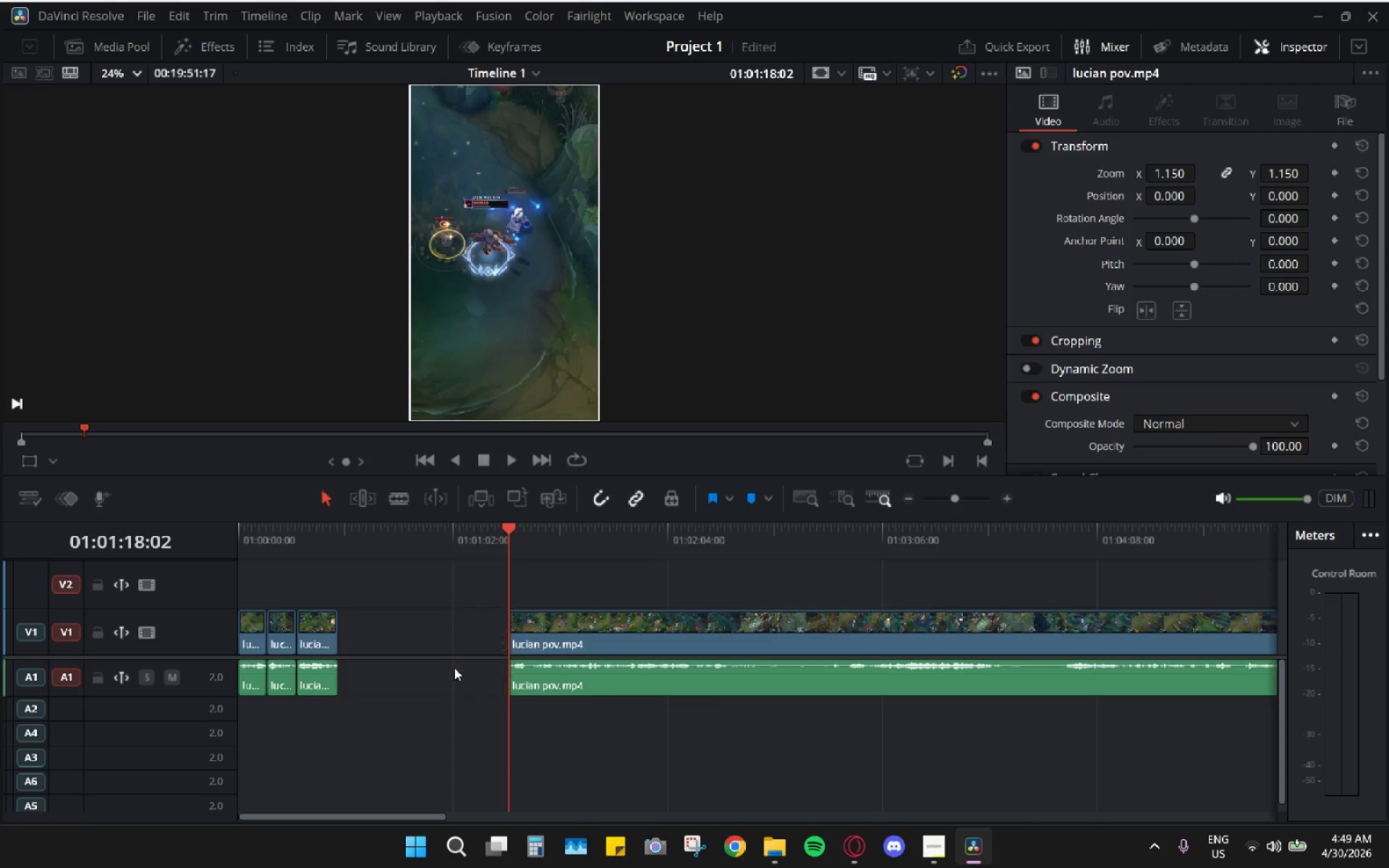 
left_click([452, 655])
 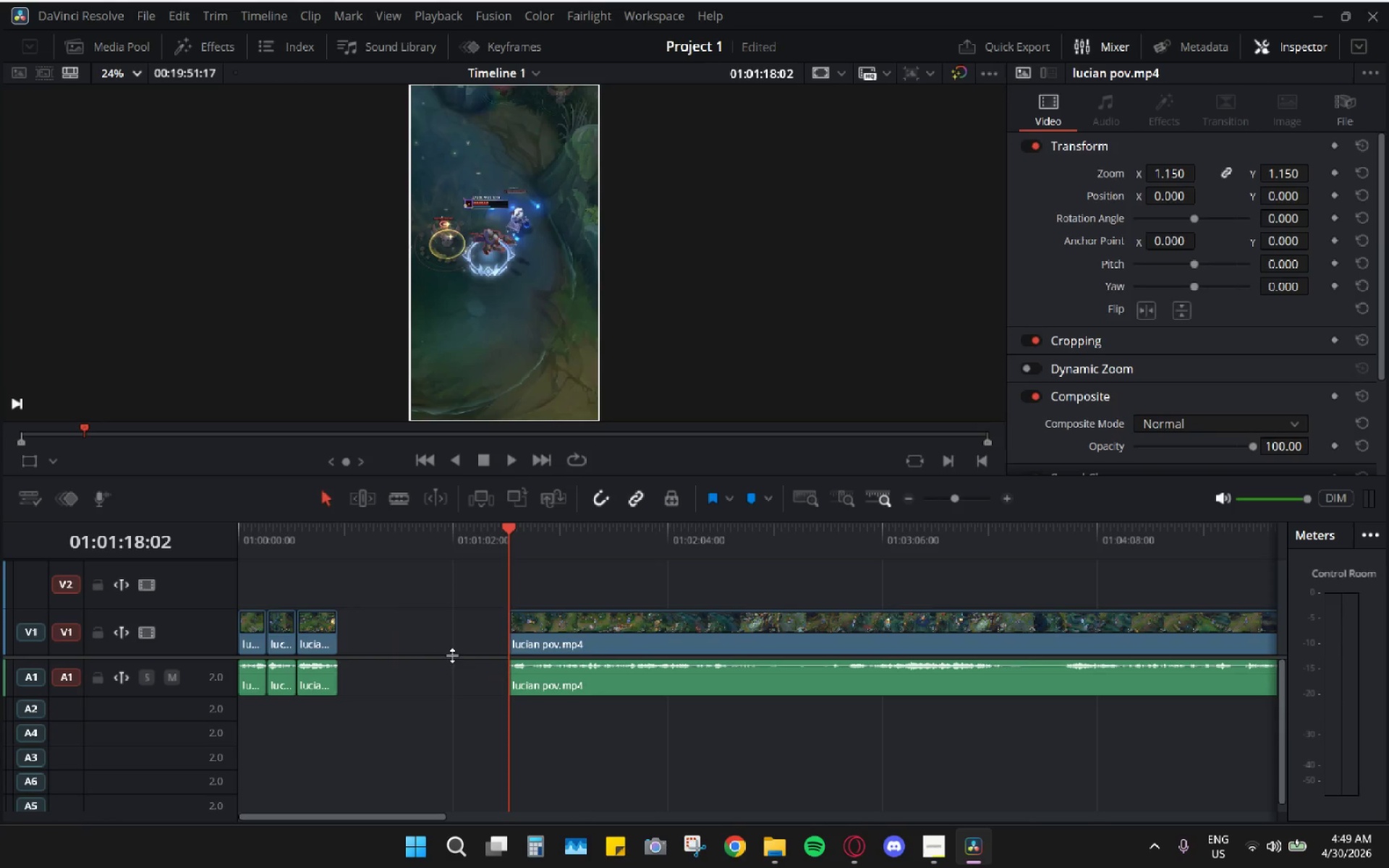 
key(H)
 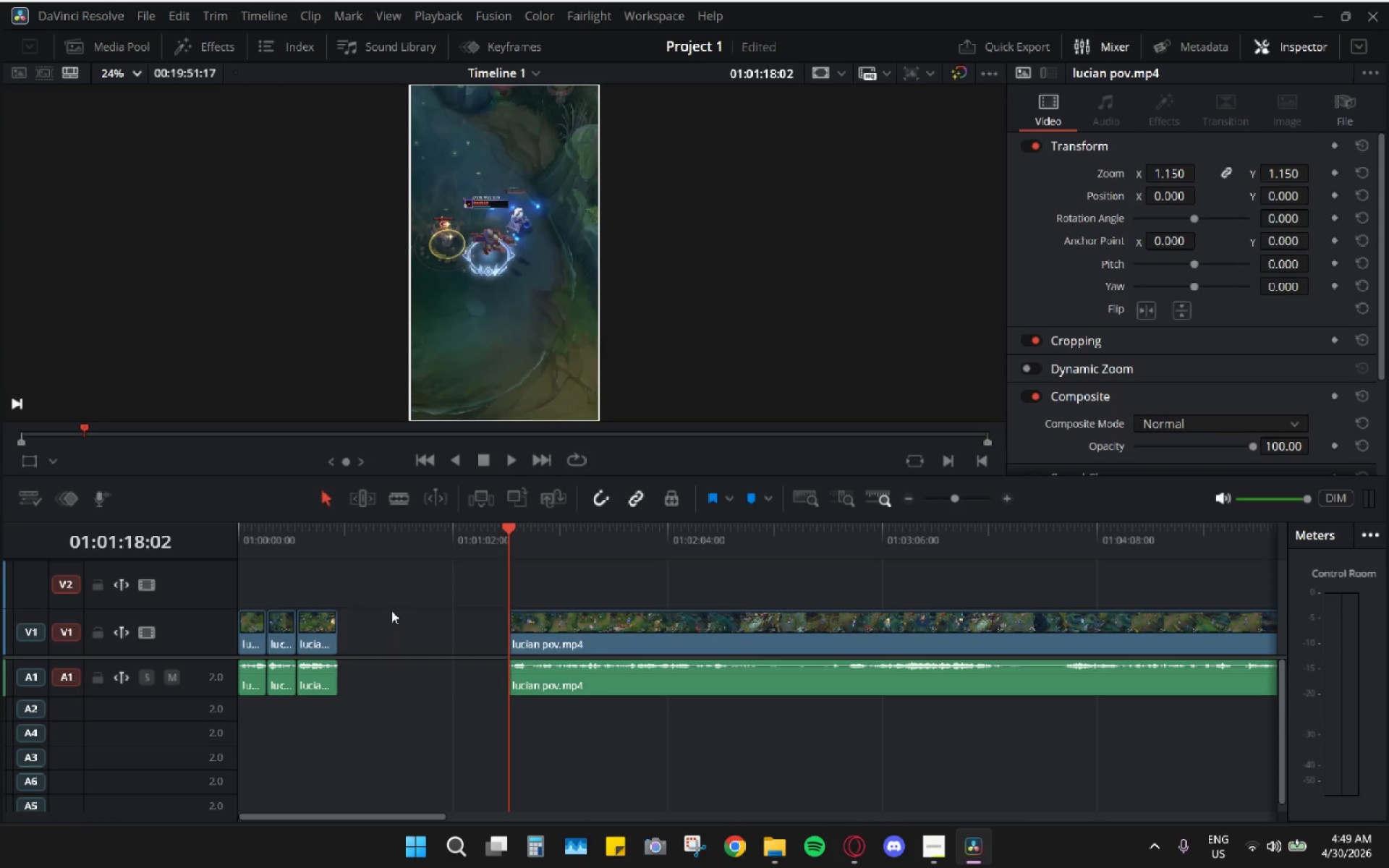 
left_click([390, 647])
 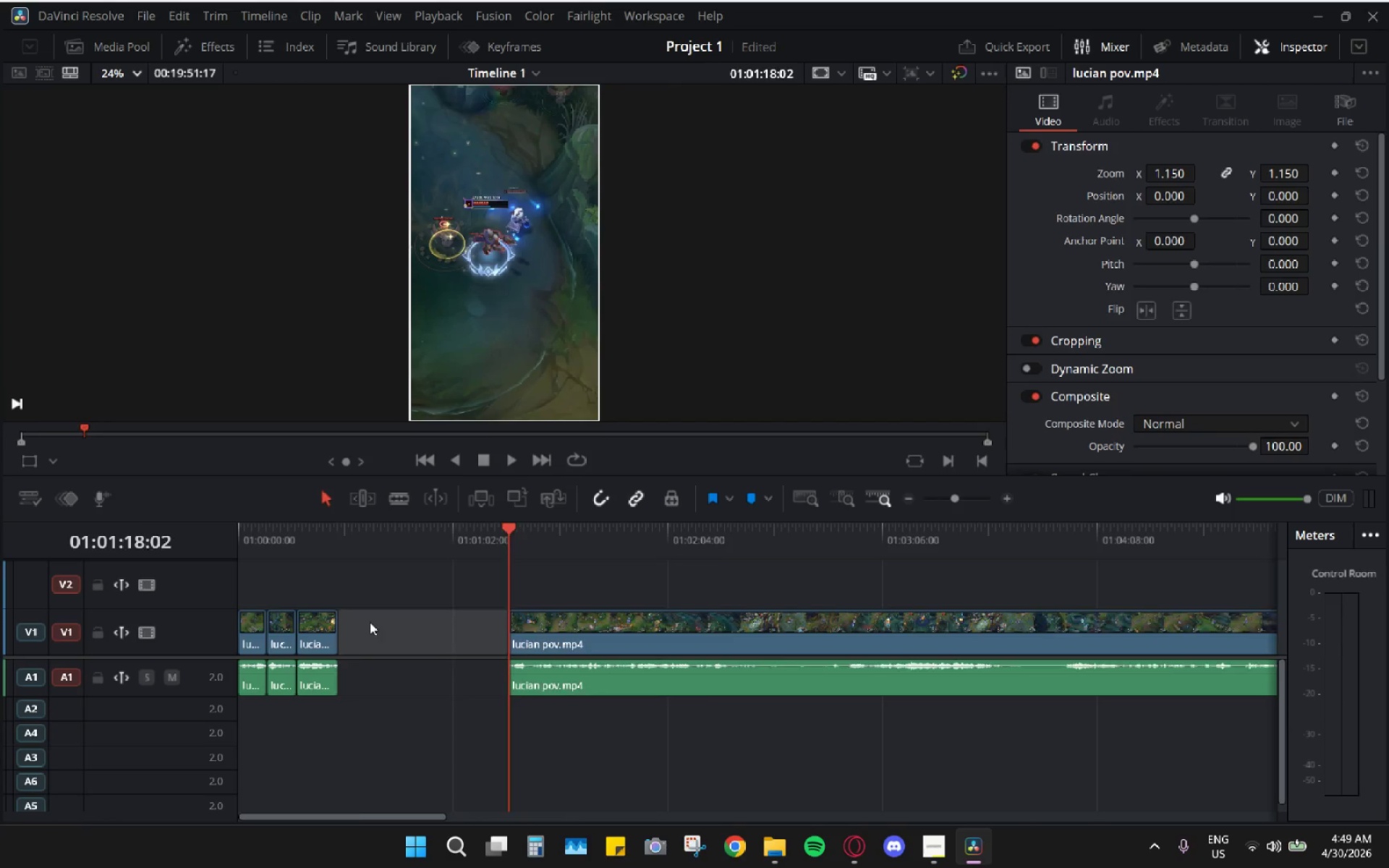 
key(H)
 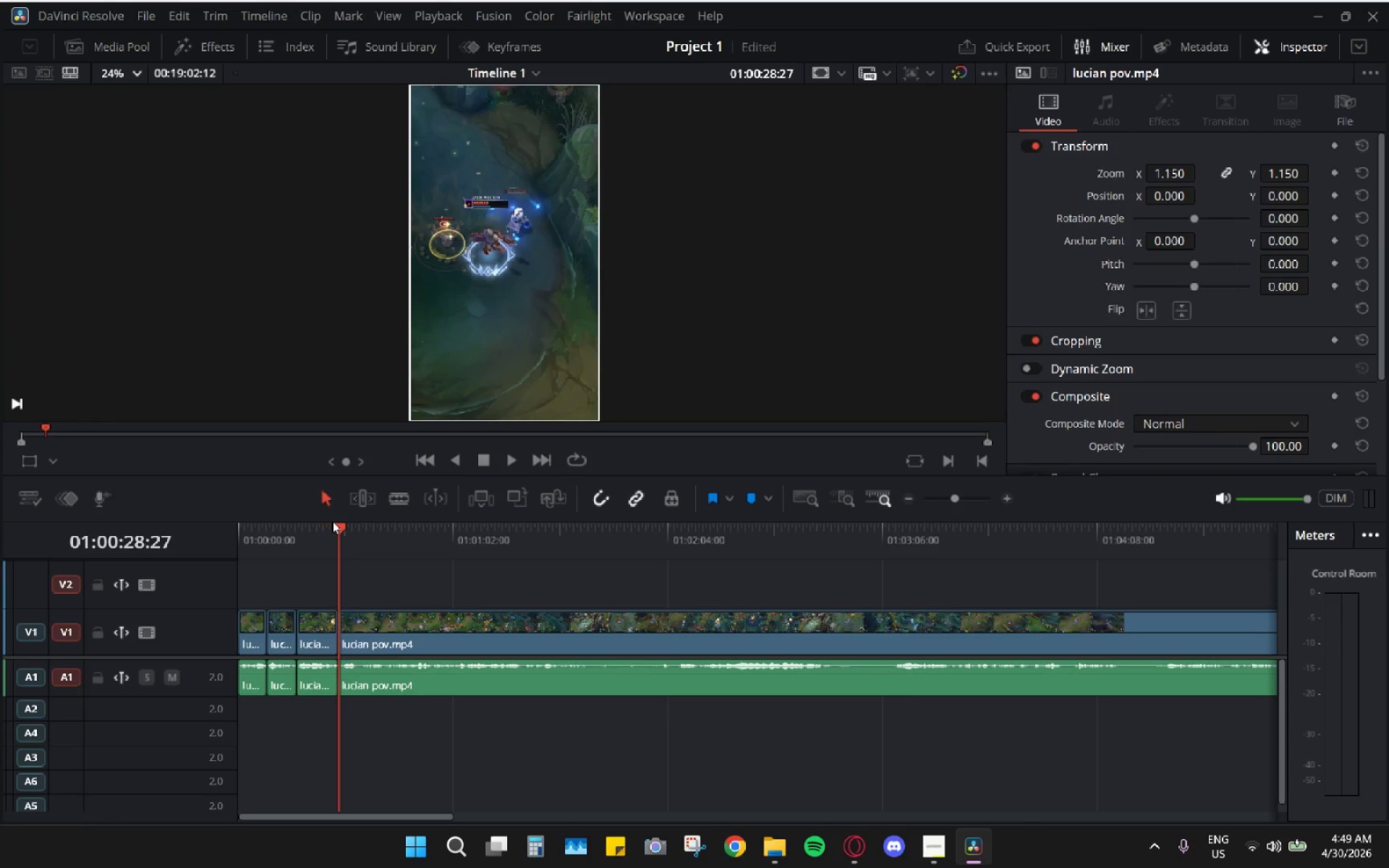 
key(Space)
 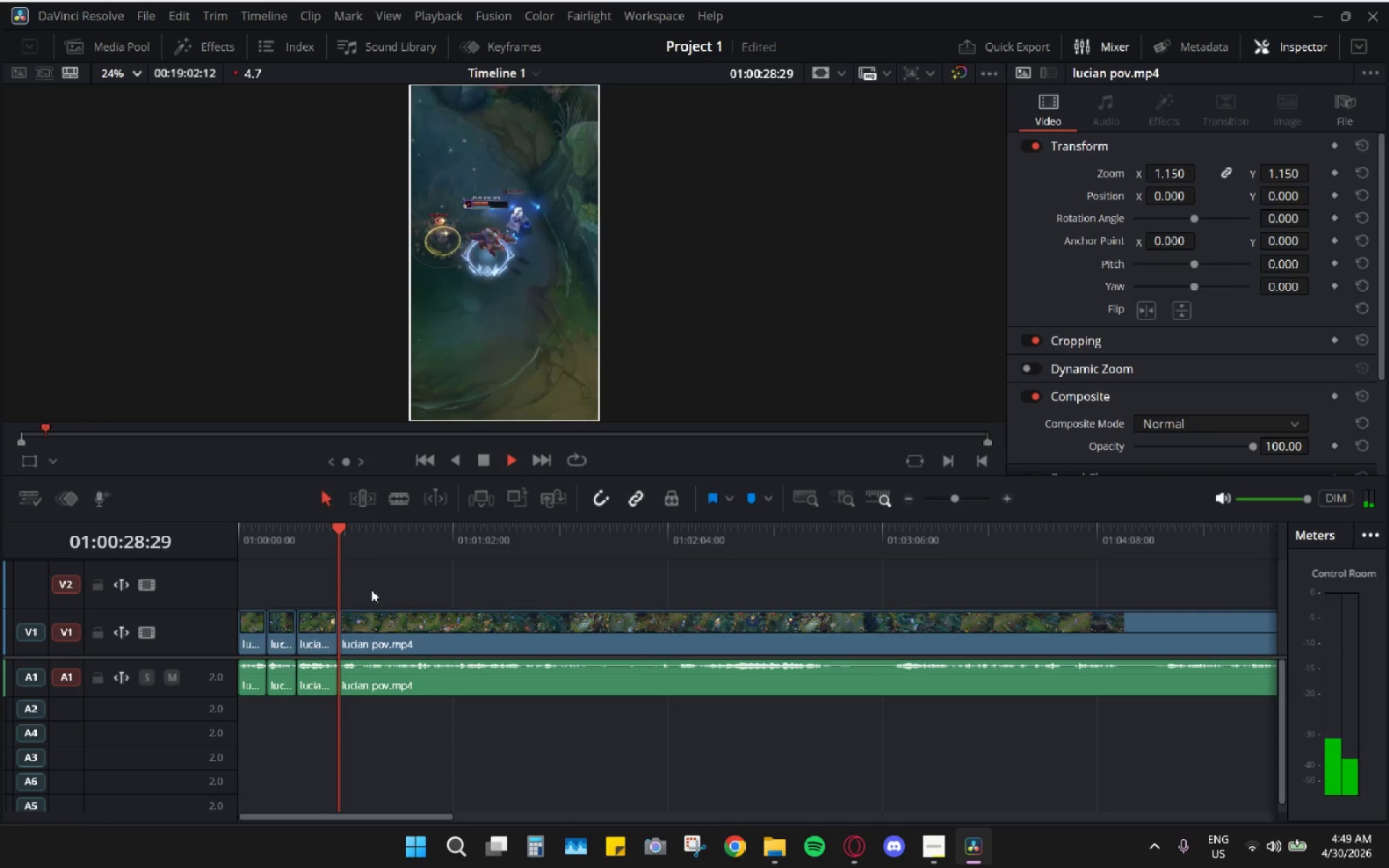 
hold_key(key=AltLeft, duration=0.77)
scroll: coordinate [348, 639], scroll_direction: up, amount: 10.0
 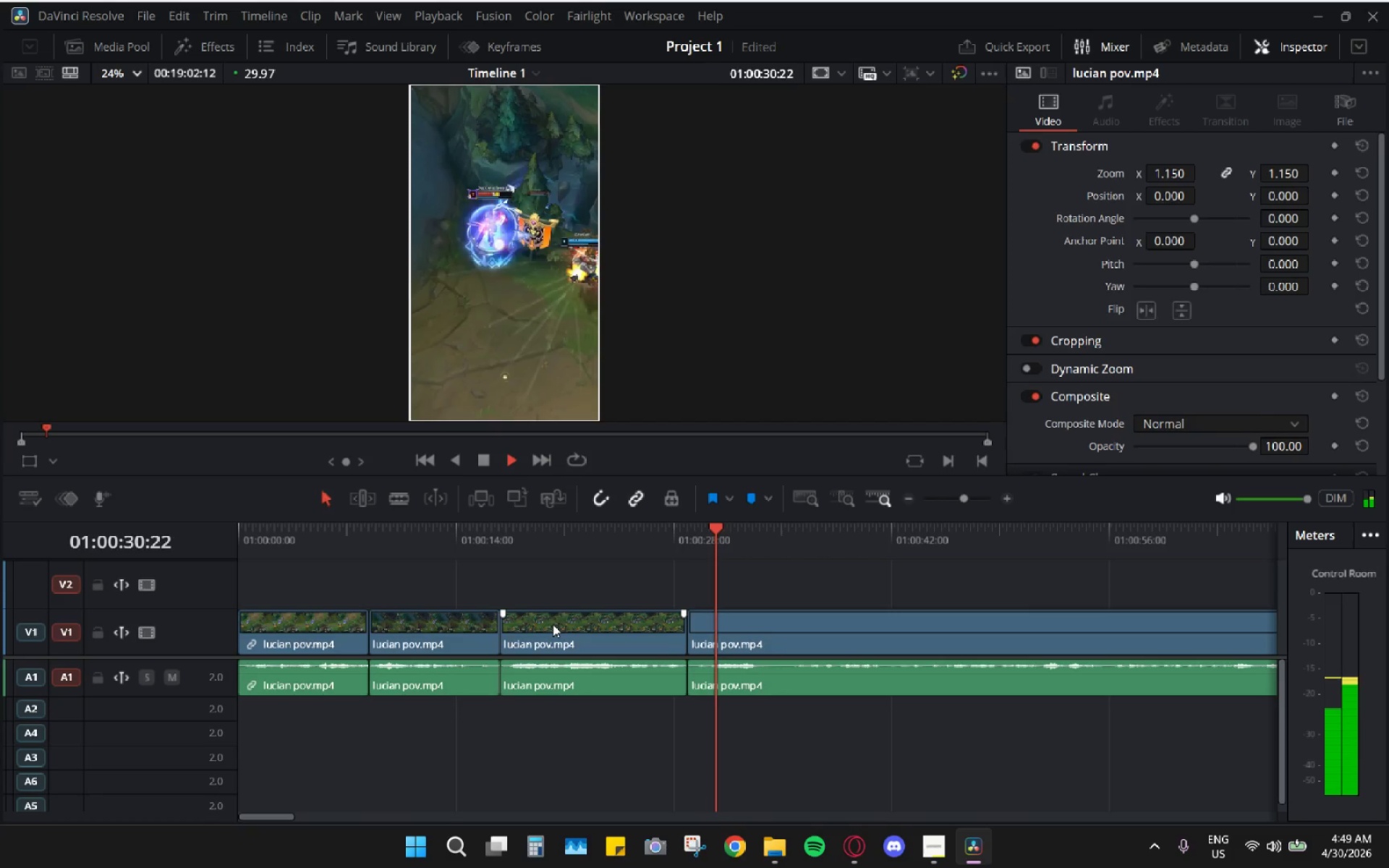 
scroll: coordinate [553, 624], scroll_direction: down, amount: 2.0
 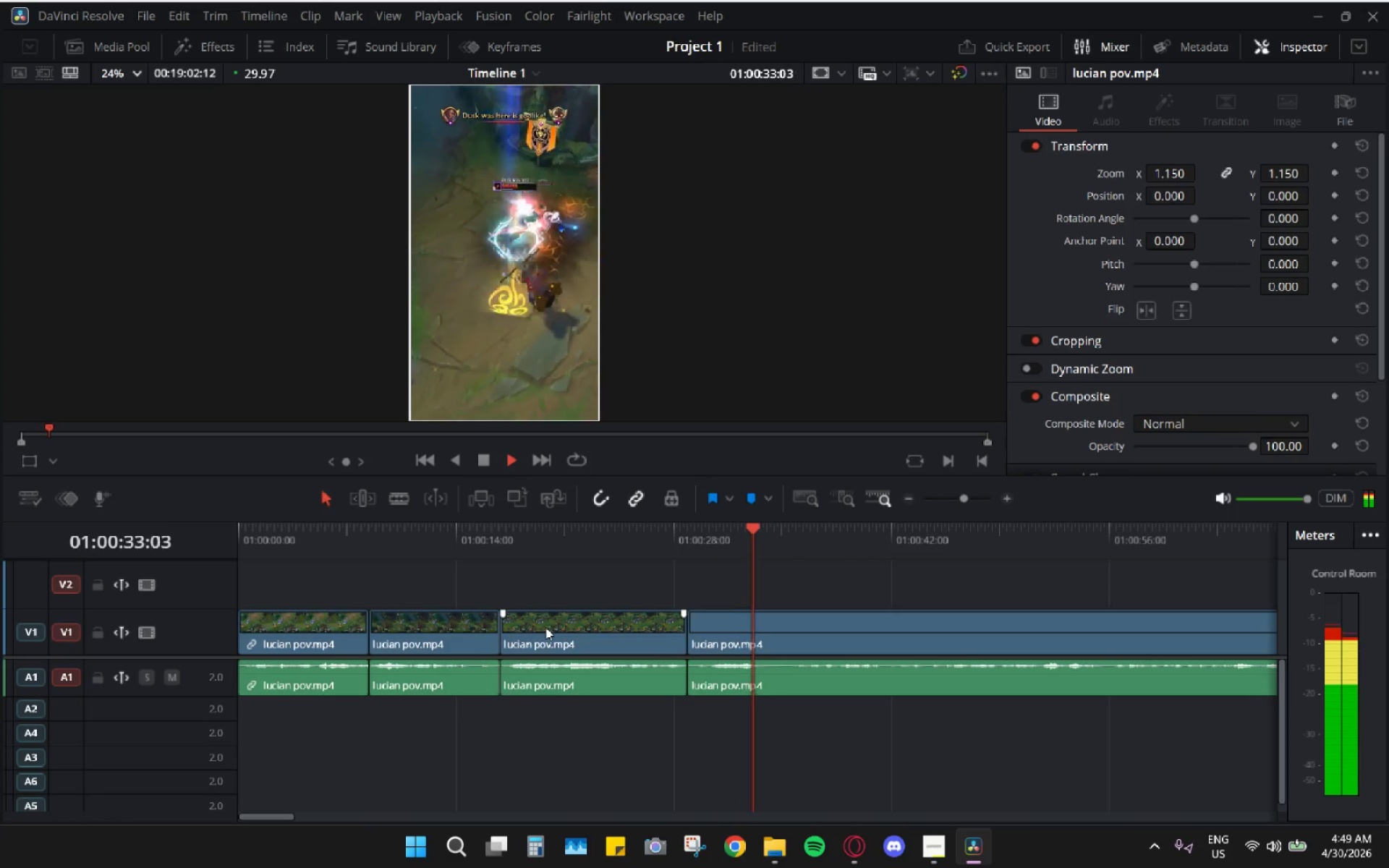 
key(Space)
 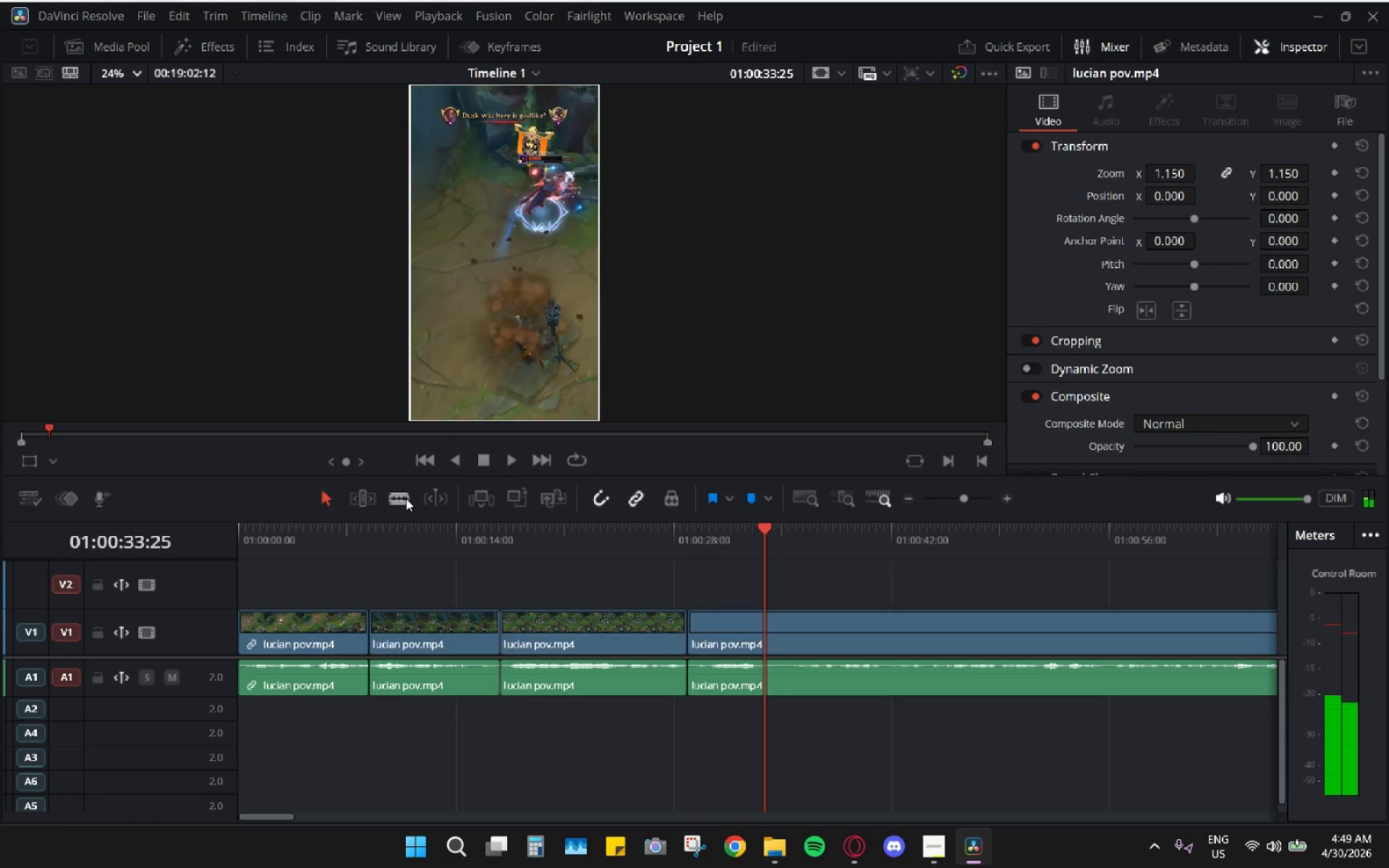 
left_click([395, 498])
 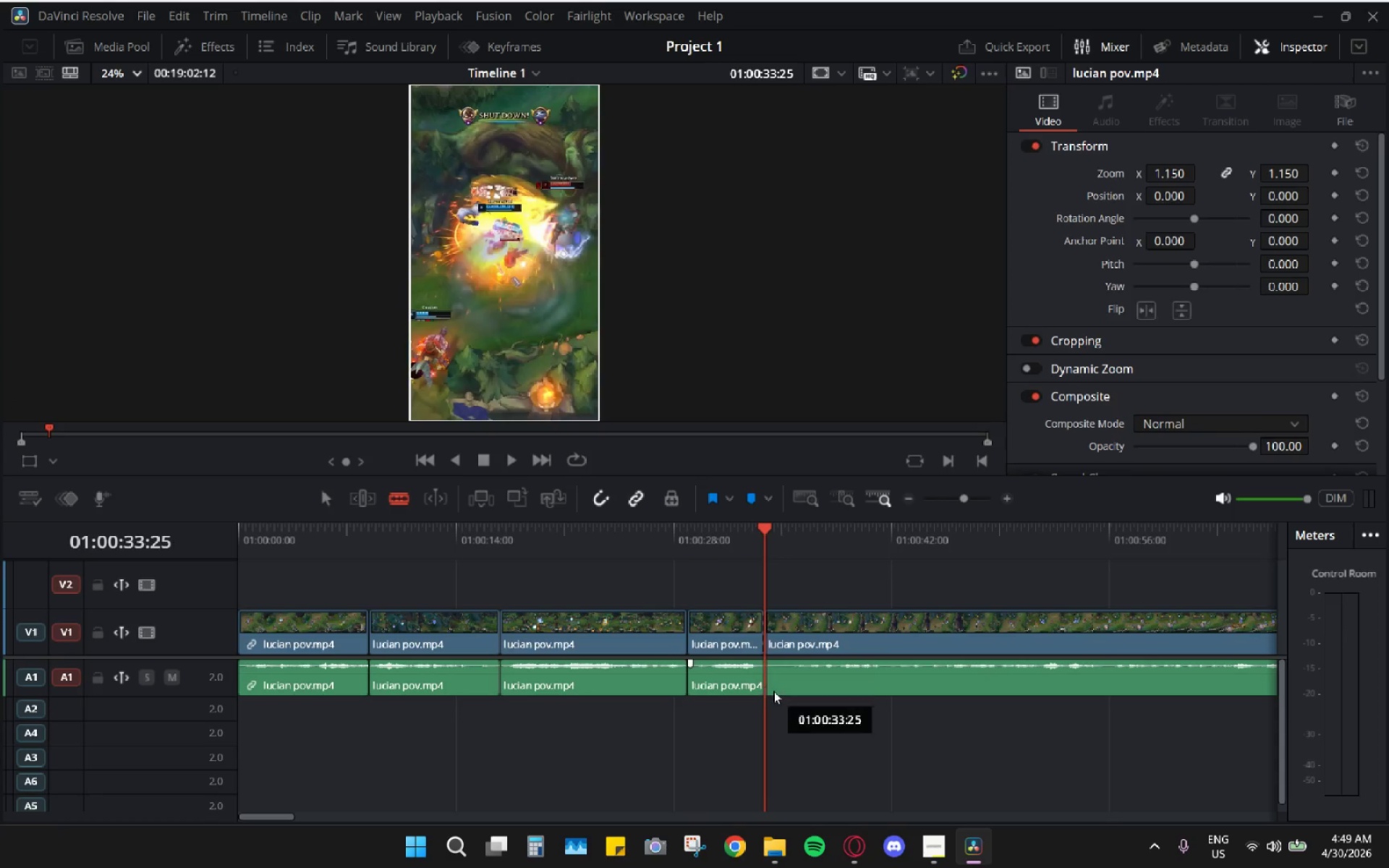 
wait(5.98)
 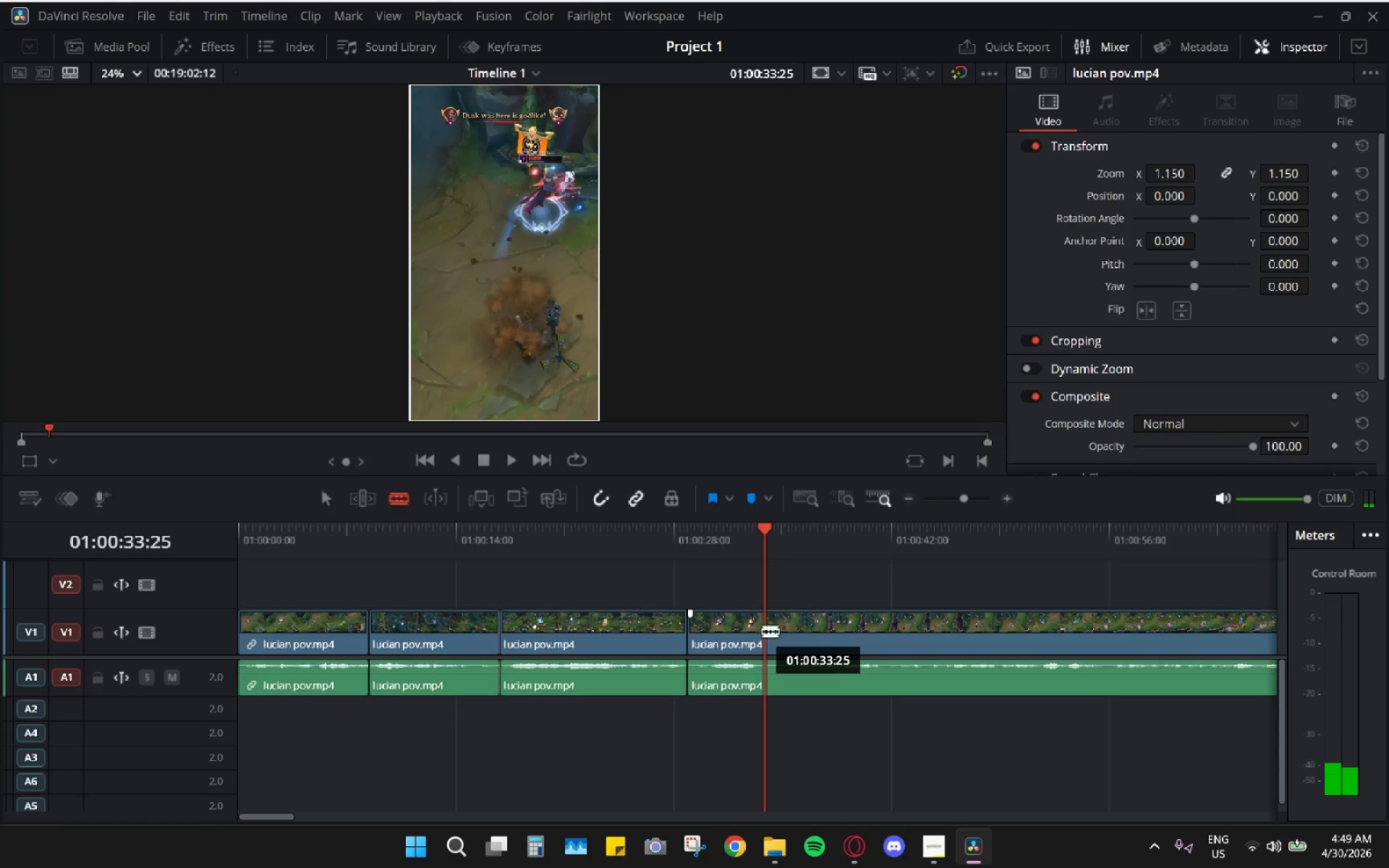 
left_click([320, 507])
 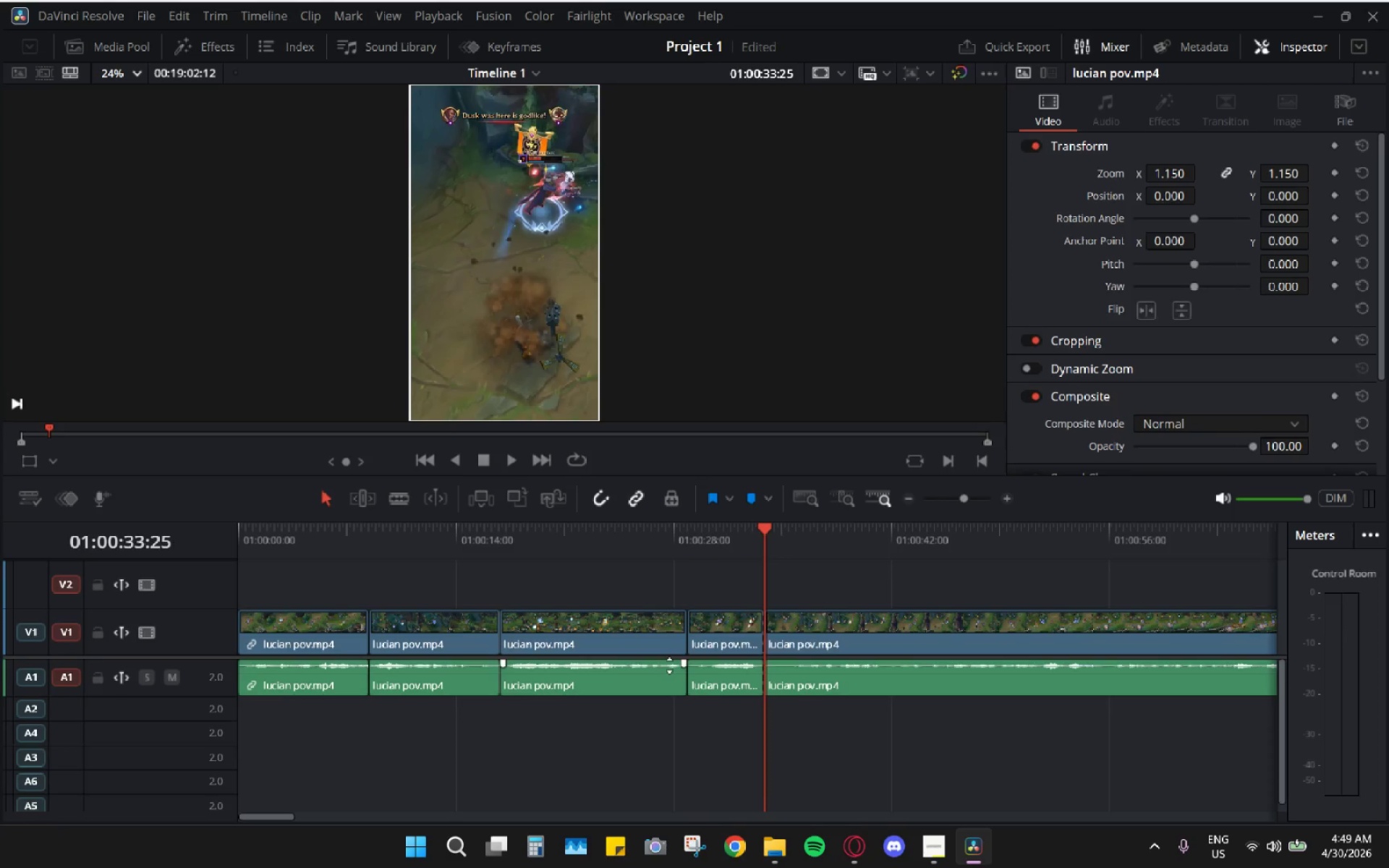 
hold_key(key=AltLeft, duration=0.52)
scroll: coordinate [742, 676], scroll_direction: down, amount: 9.0
 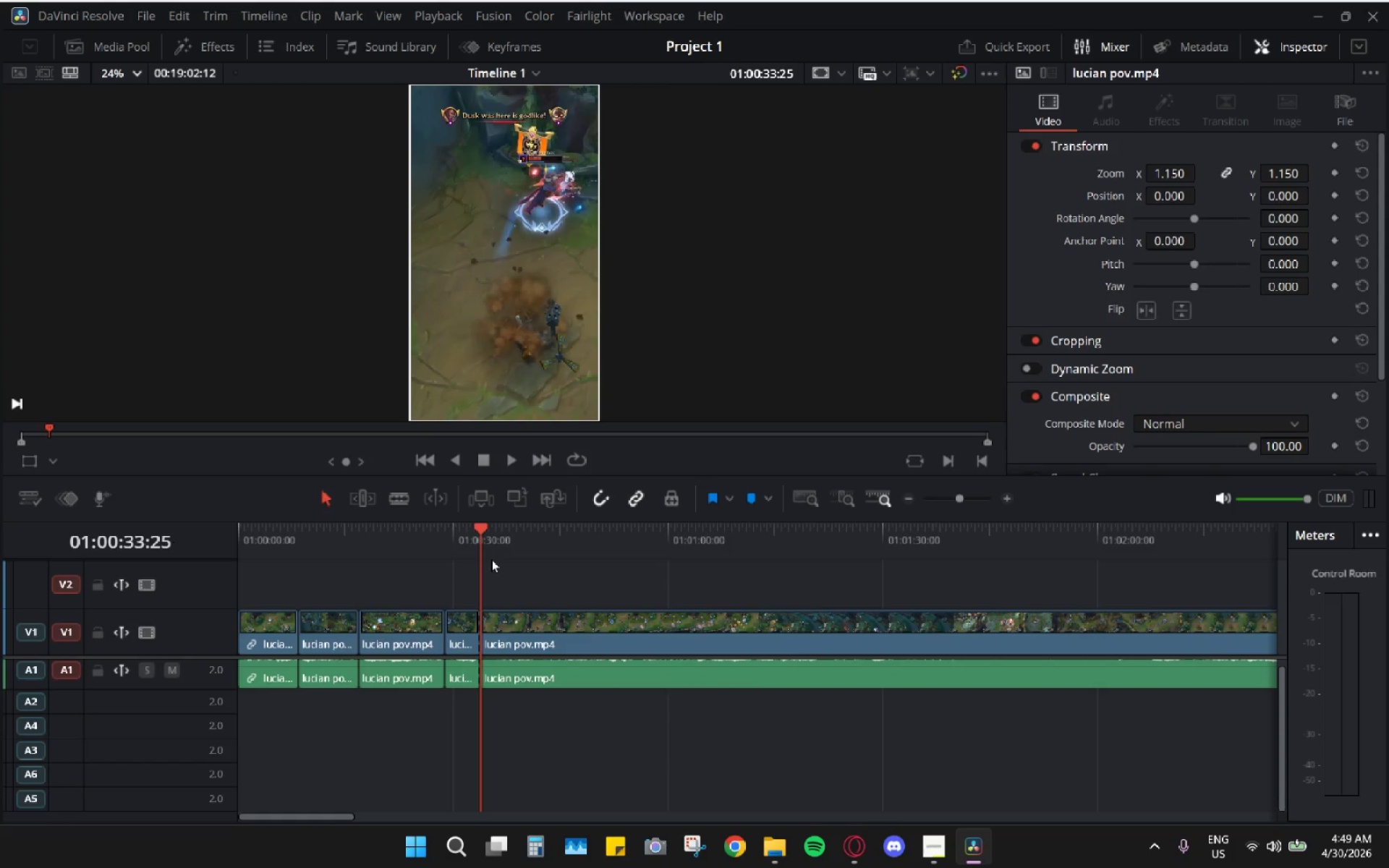 
left_click_drag(start_coordinate=[481, 525], to_coordinate=[604, 569])
 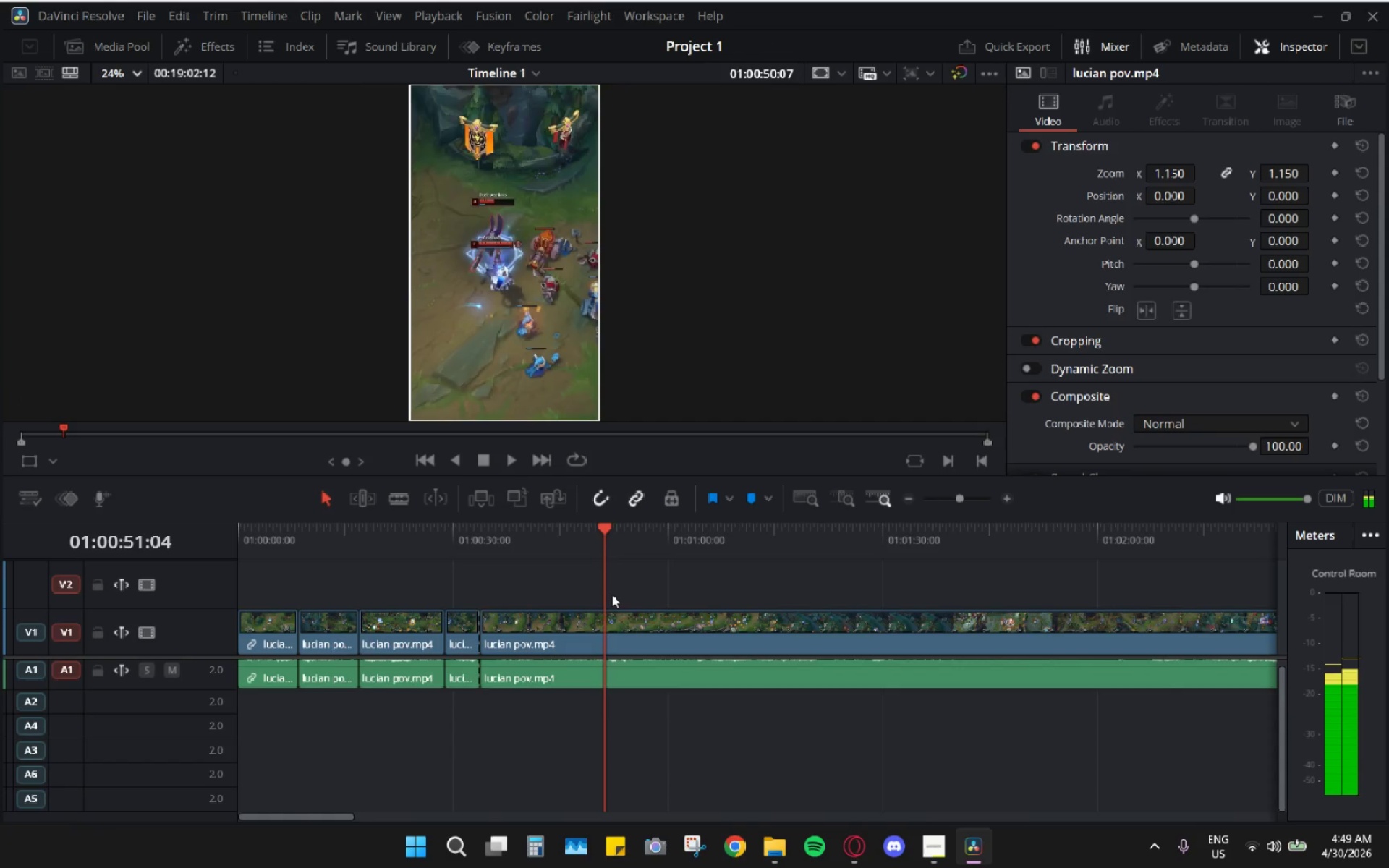 
hold_key(key=AltLeft, duration=0.7)
scroll: coordinate [610, 638], scroll_direction: down, amount: 5.0
 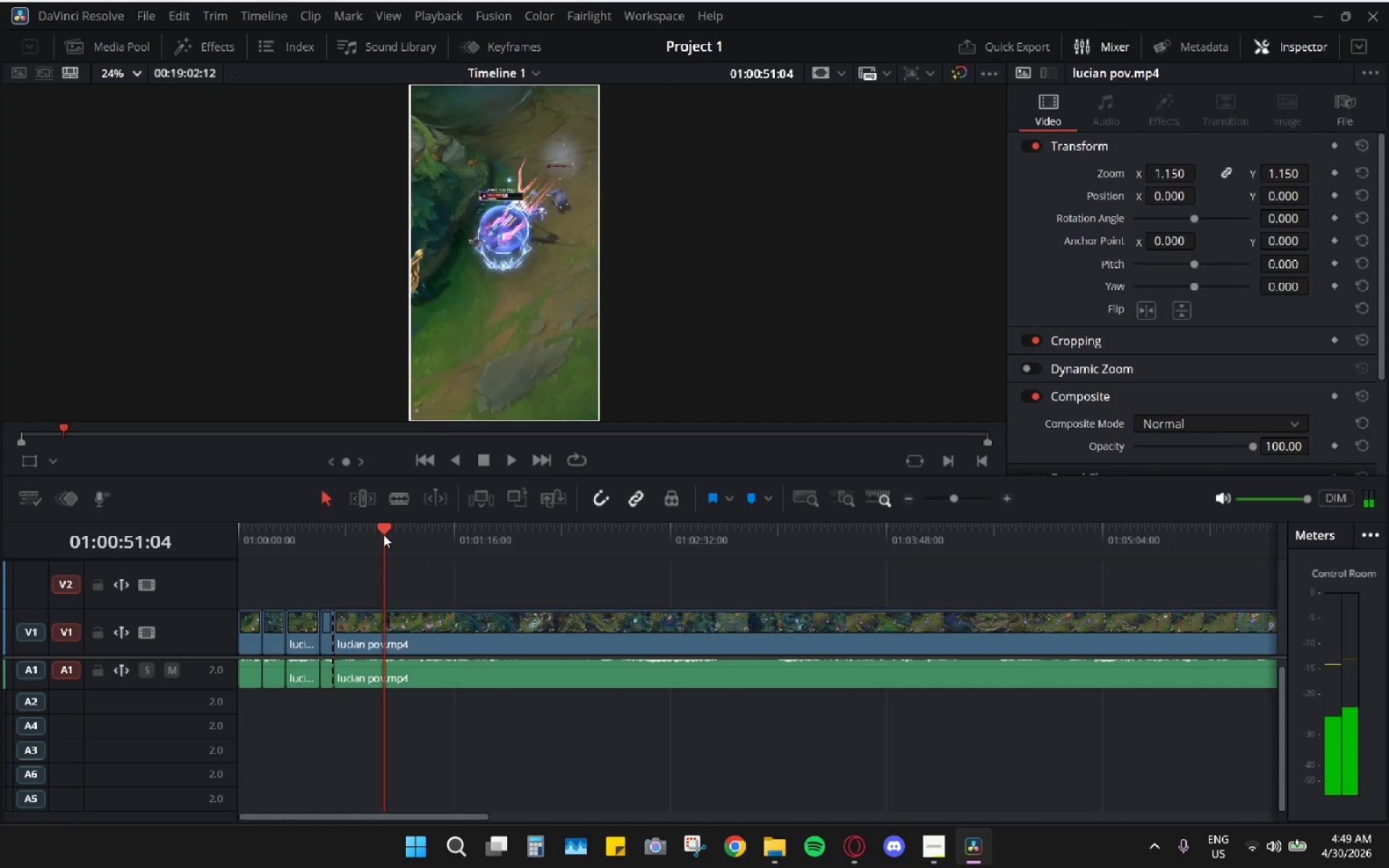 
left_click_drag(start_coordinate=[384, 532], to_coordinate=[417, 537])
 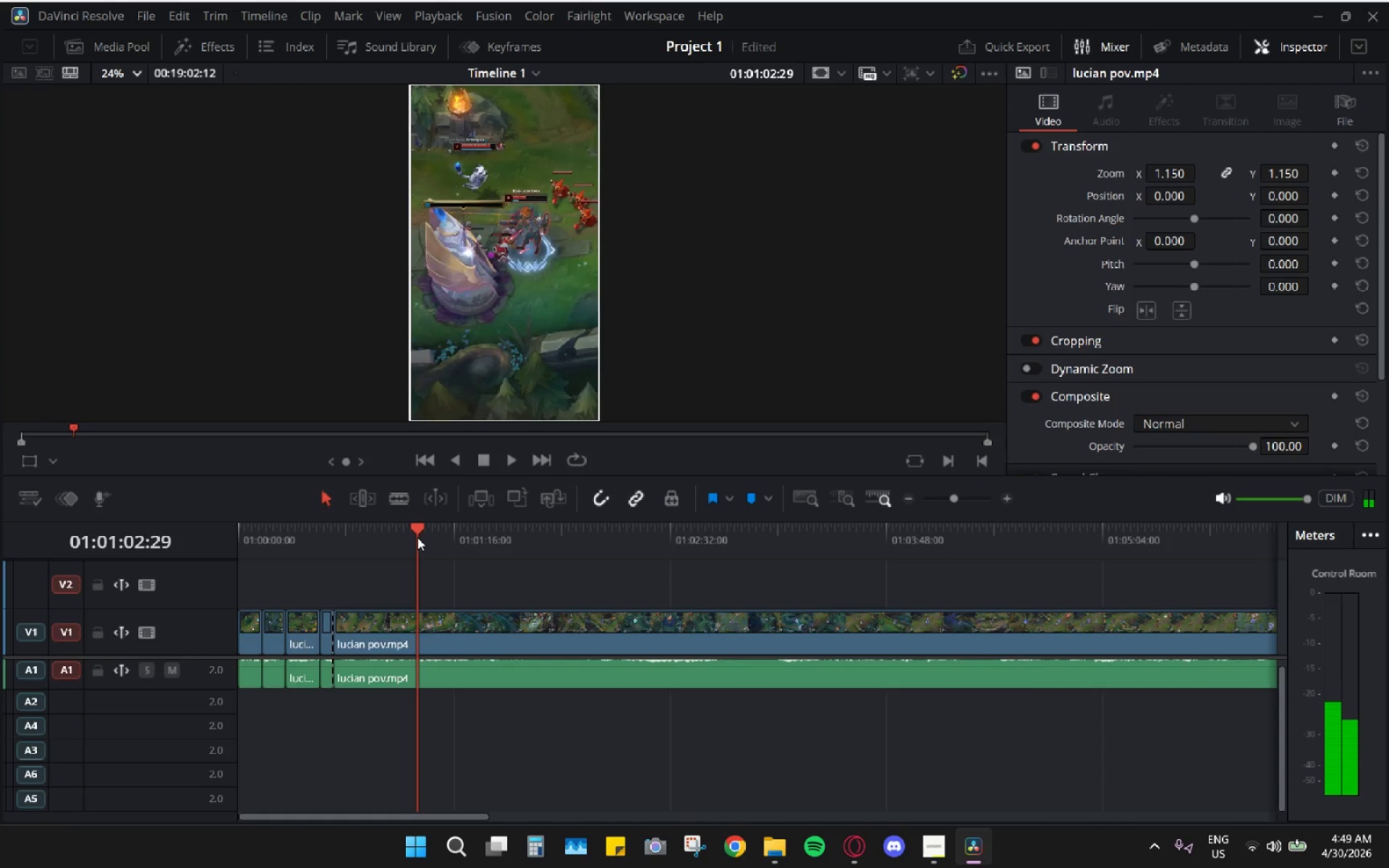 
key(Space)
 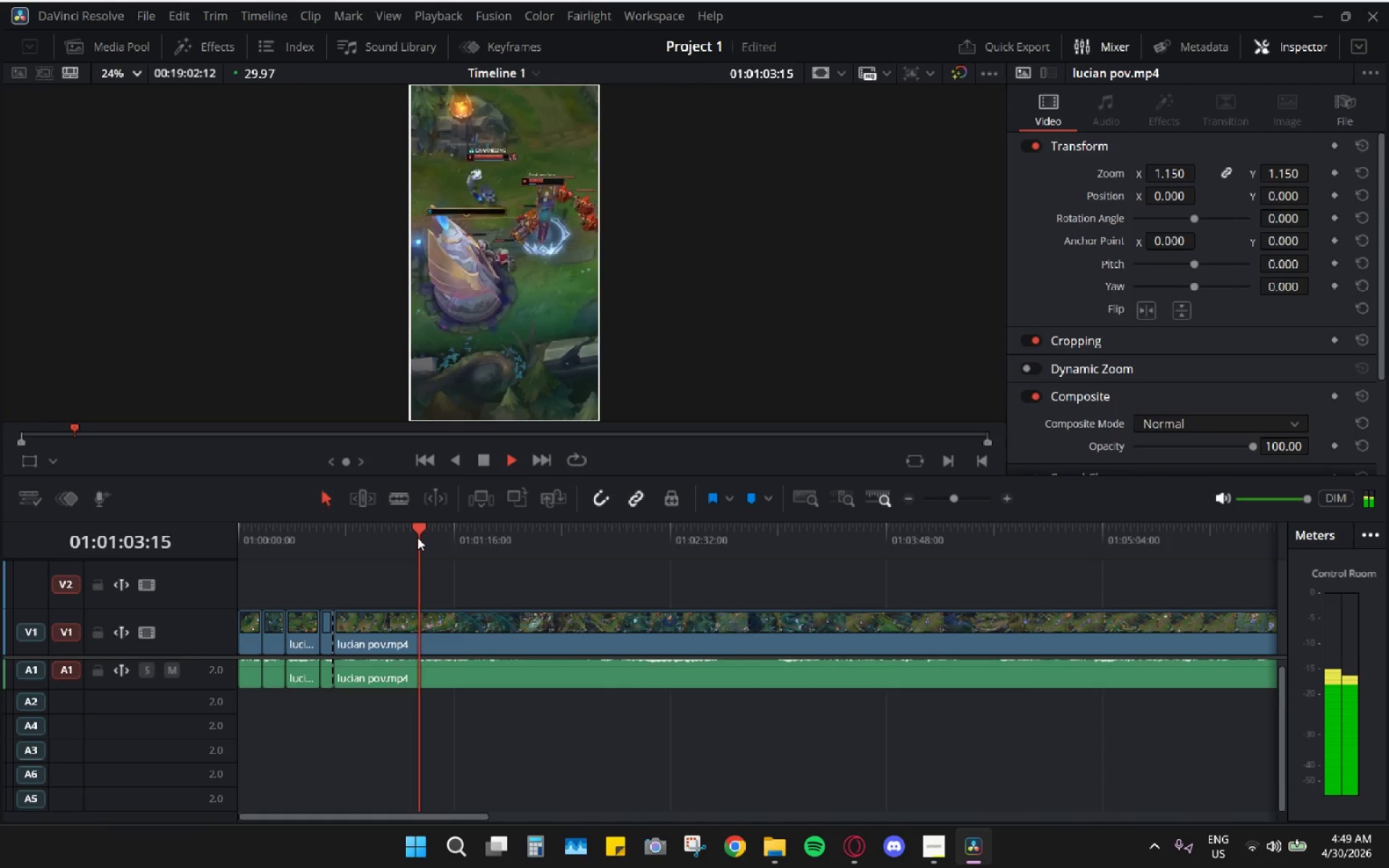 
hold_key(key=AltLeft, duration=0.56)
scroll: coordinate [412, 626], scroll_direction: down, amount: 4.0
 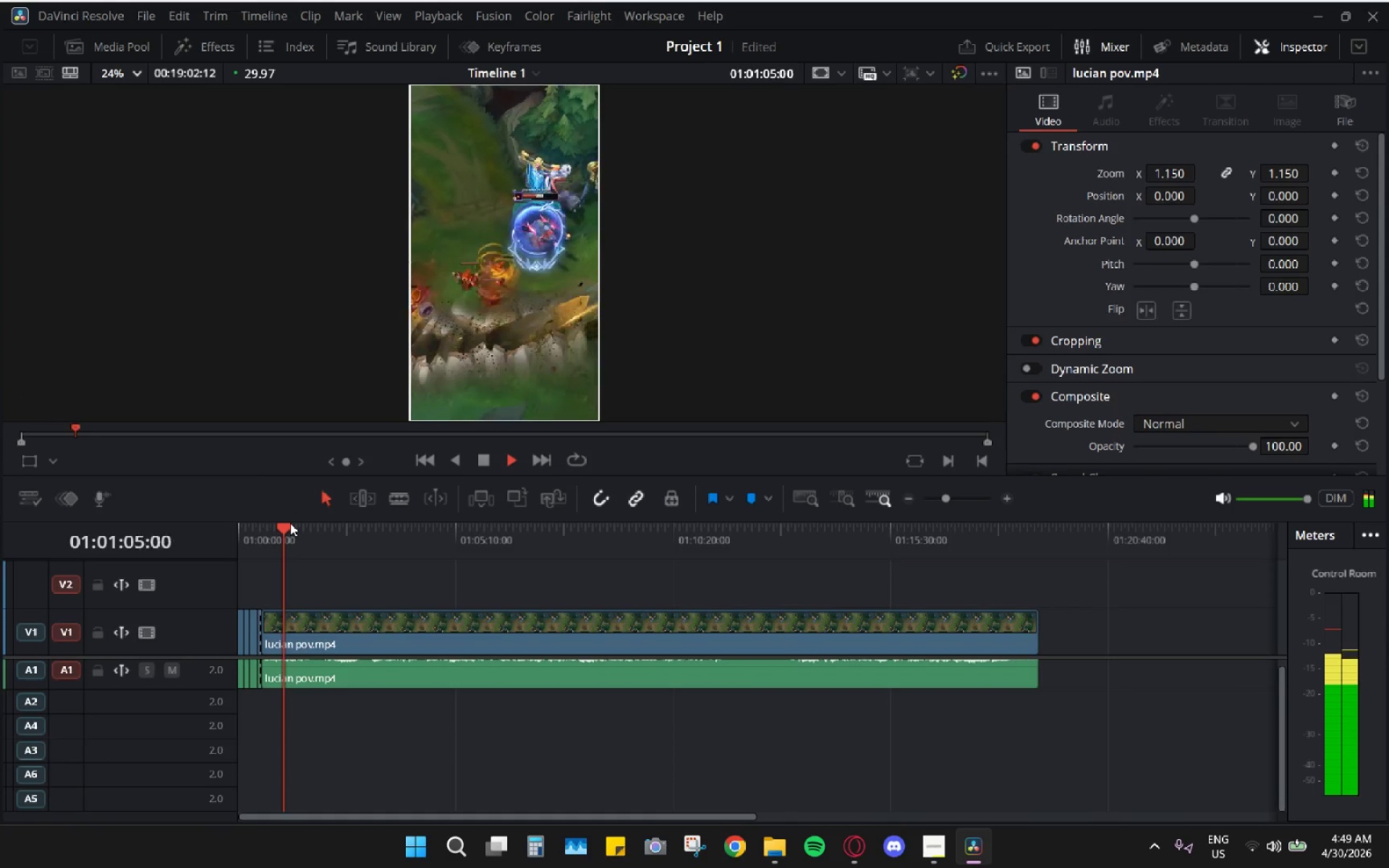 
left_click_drag(start_coordinate=[290, 523], to_coordinate=[460, 538])
 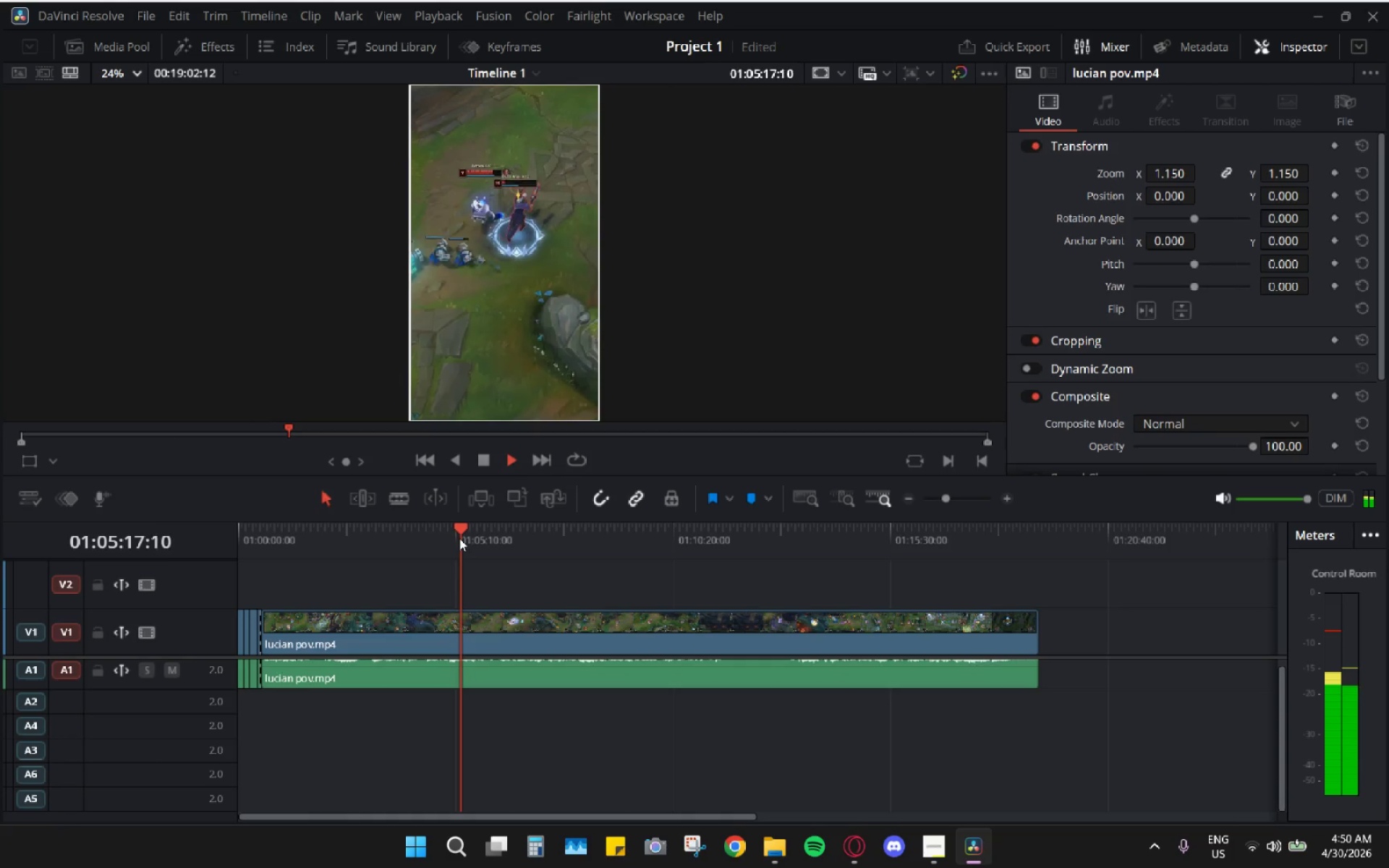 
key(Space)
 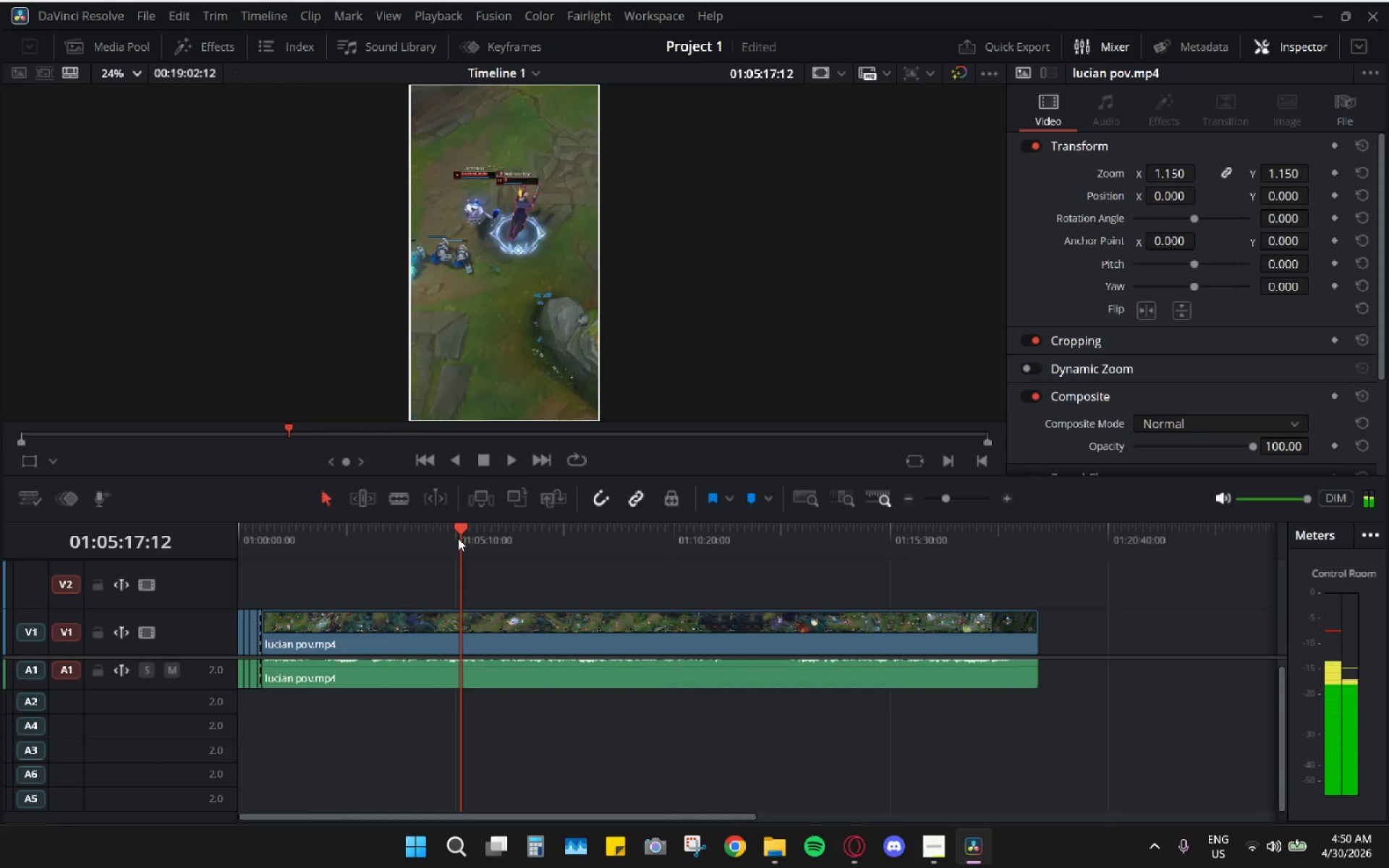 
left_click_drag(start_coordinate=[458, 538], to_coordinate=[450, 538])
 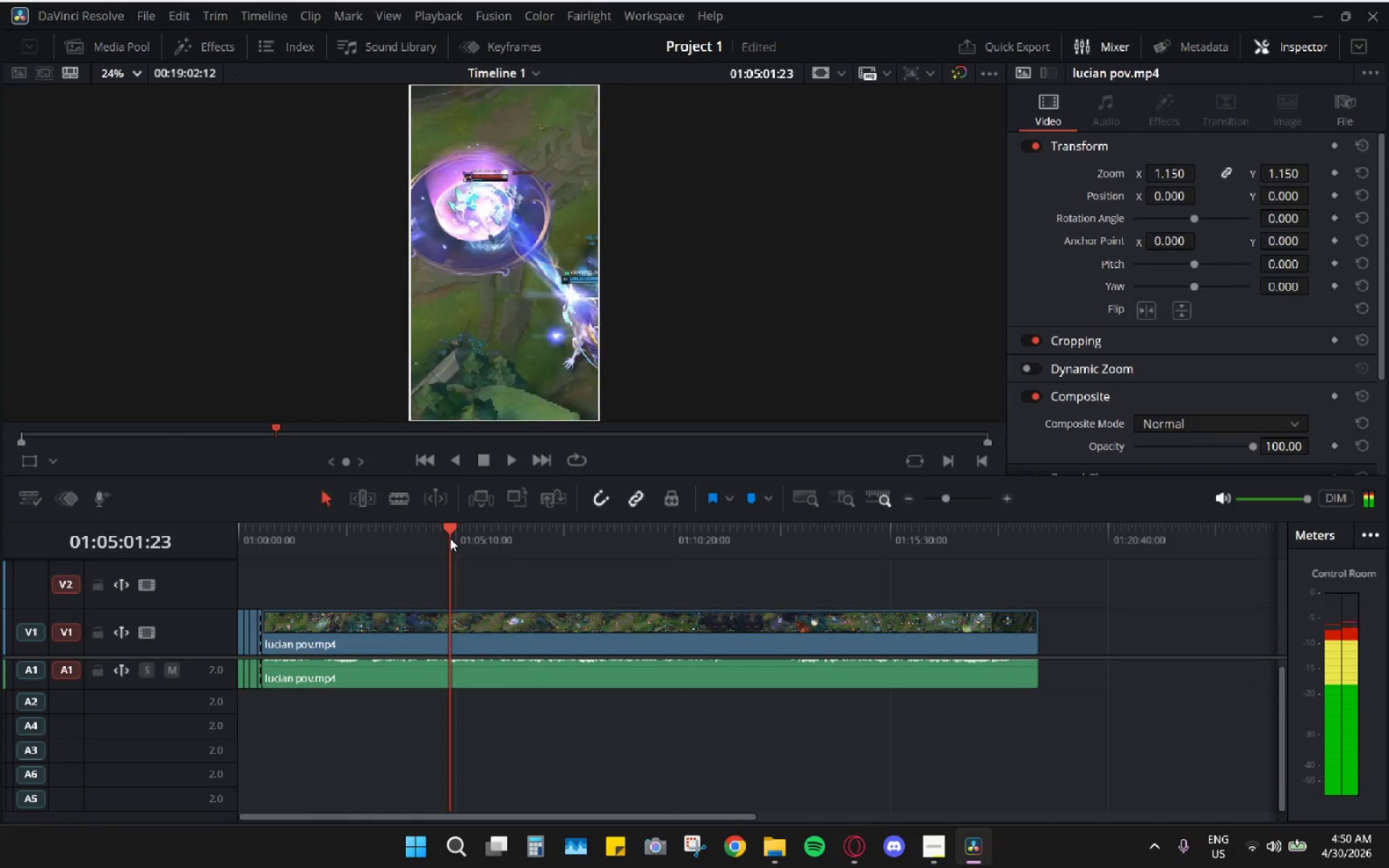 
key(Space)
 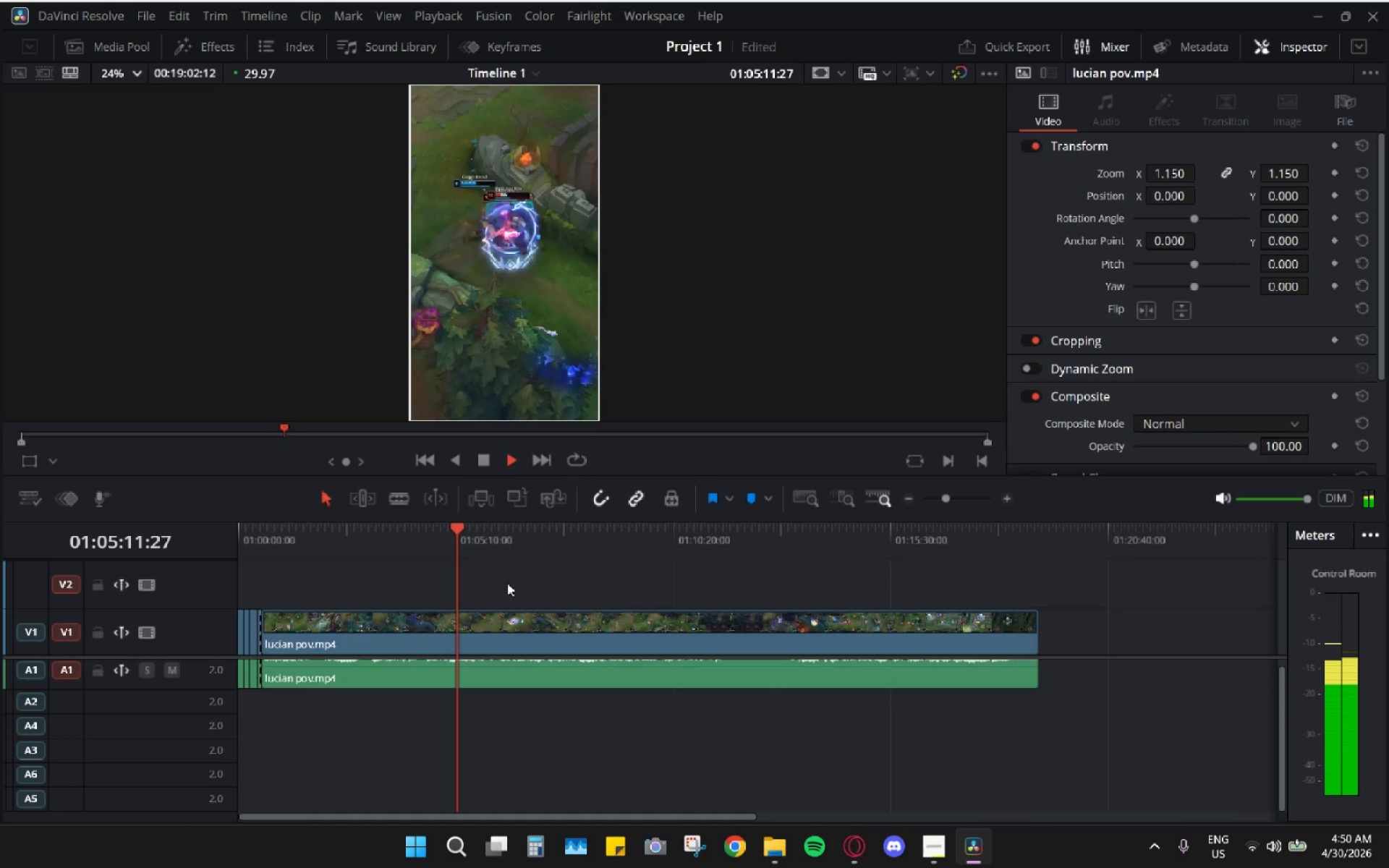 
wait(15.2)
 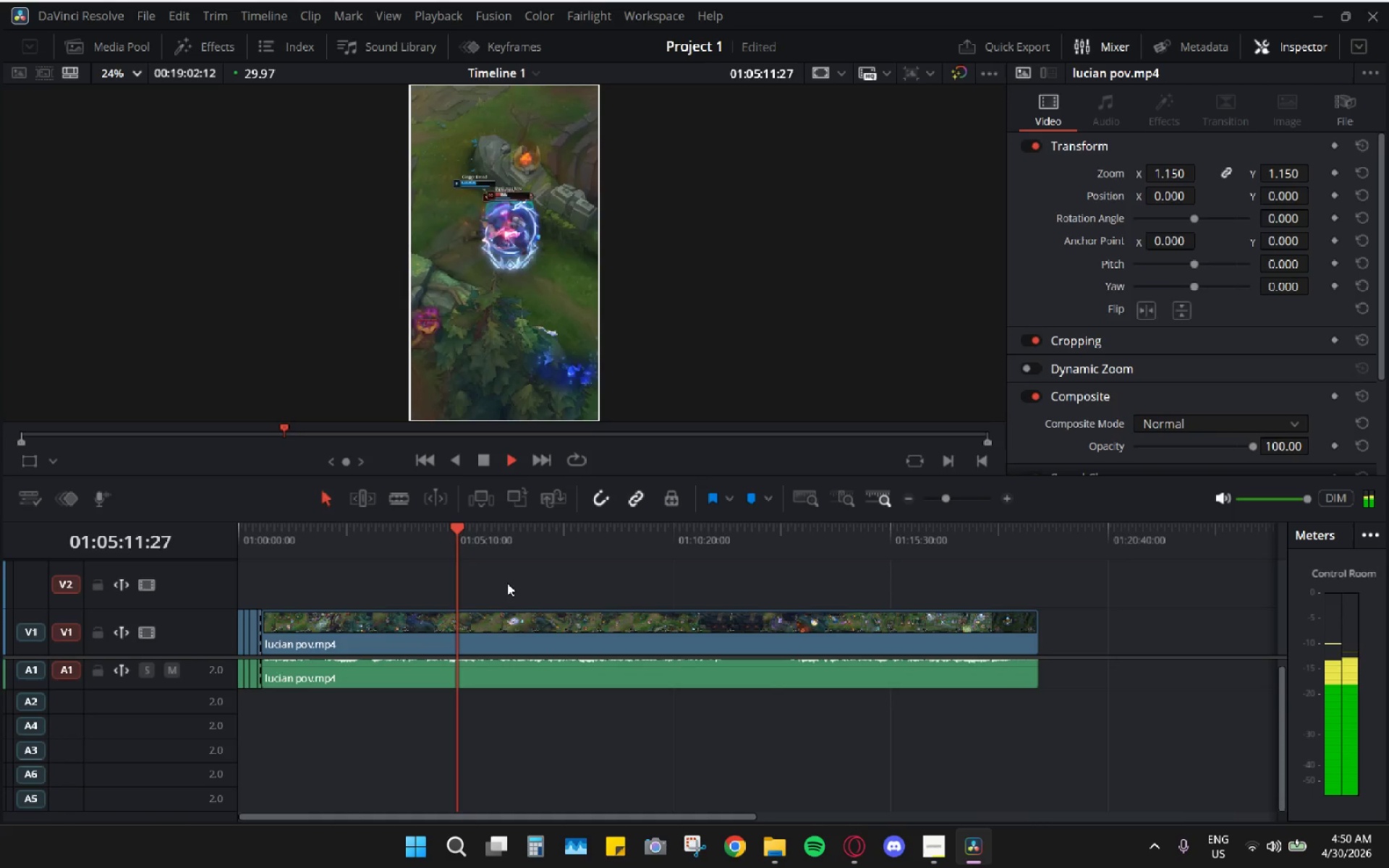 
key(Space)
 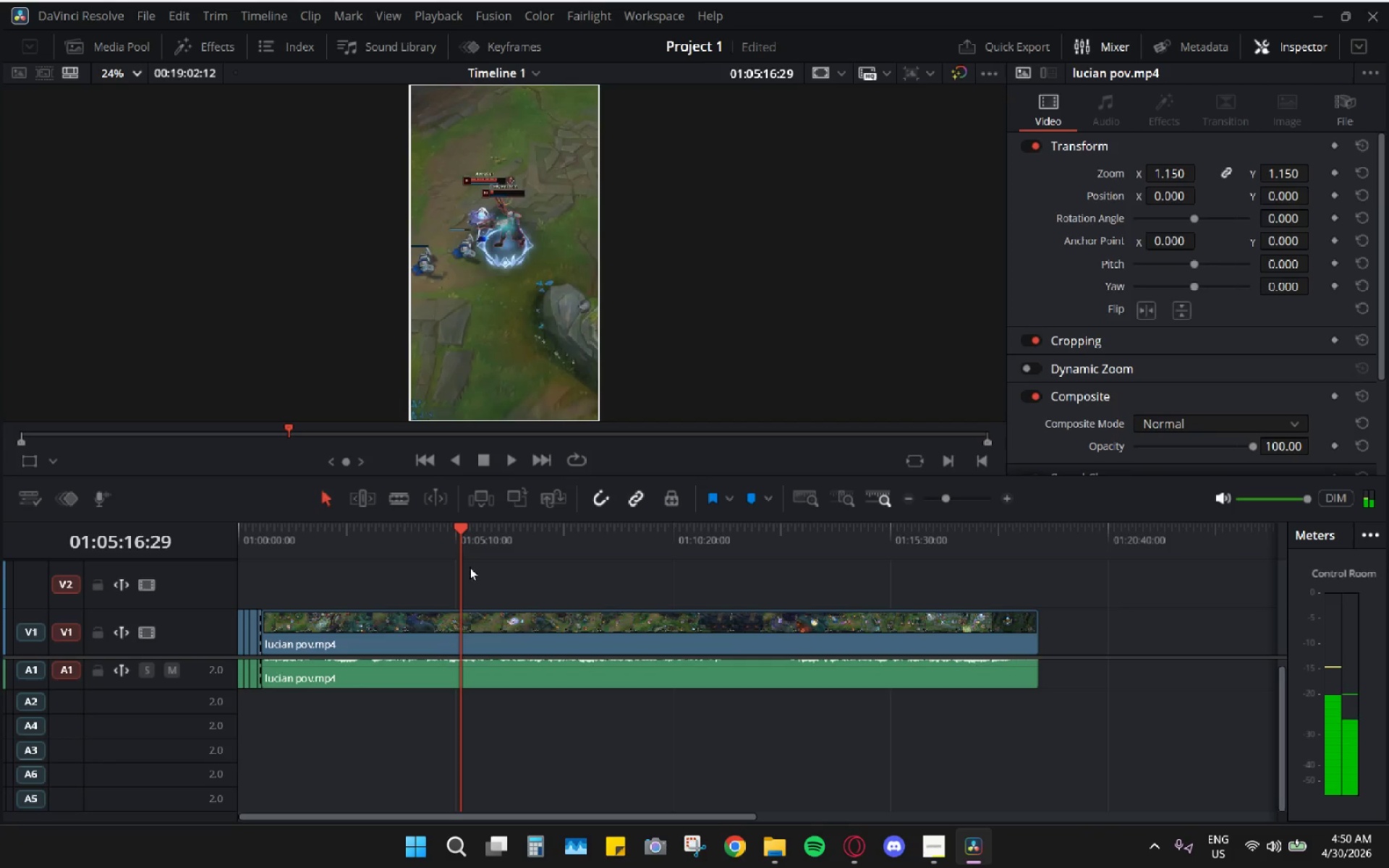 
hold_key(key=AltLeft, duration=0.66)
scroll: coordinate [427, 671], scroll_direction: up, amount: 5.0
 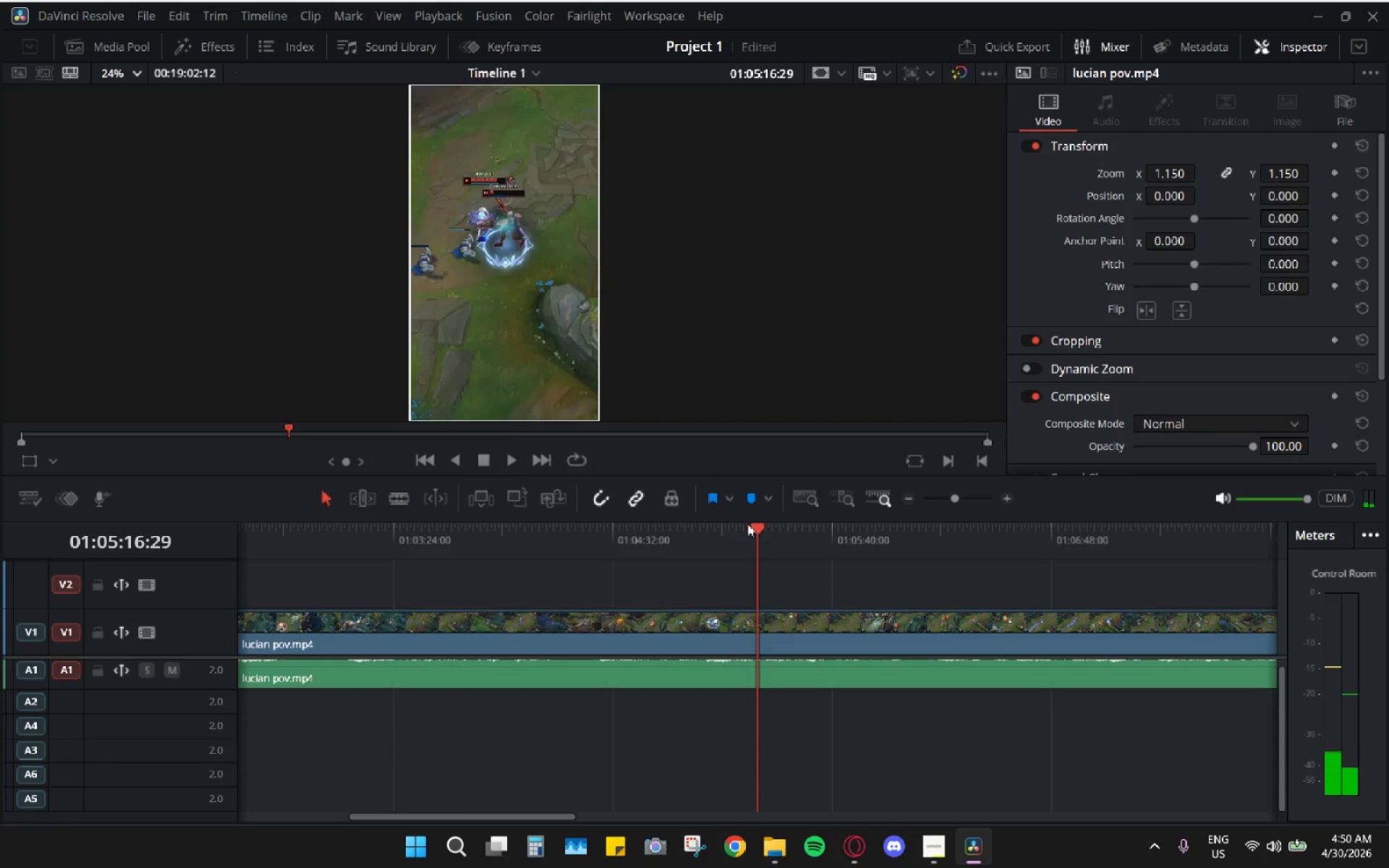 
left_click_drag(start_coordinate=[755, 524], to_coordinate=[706, 525])
 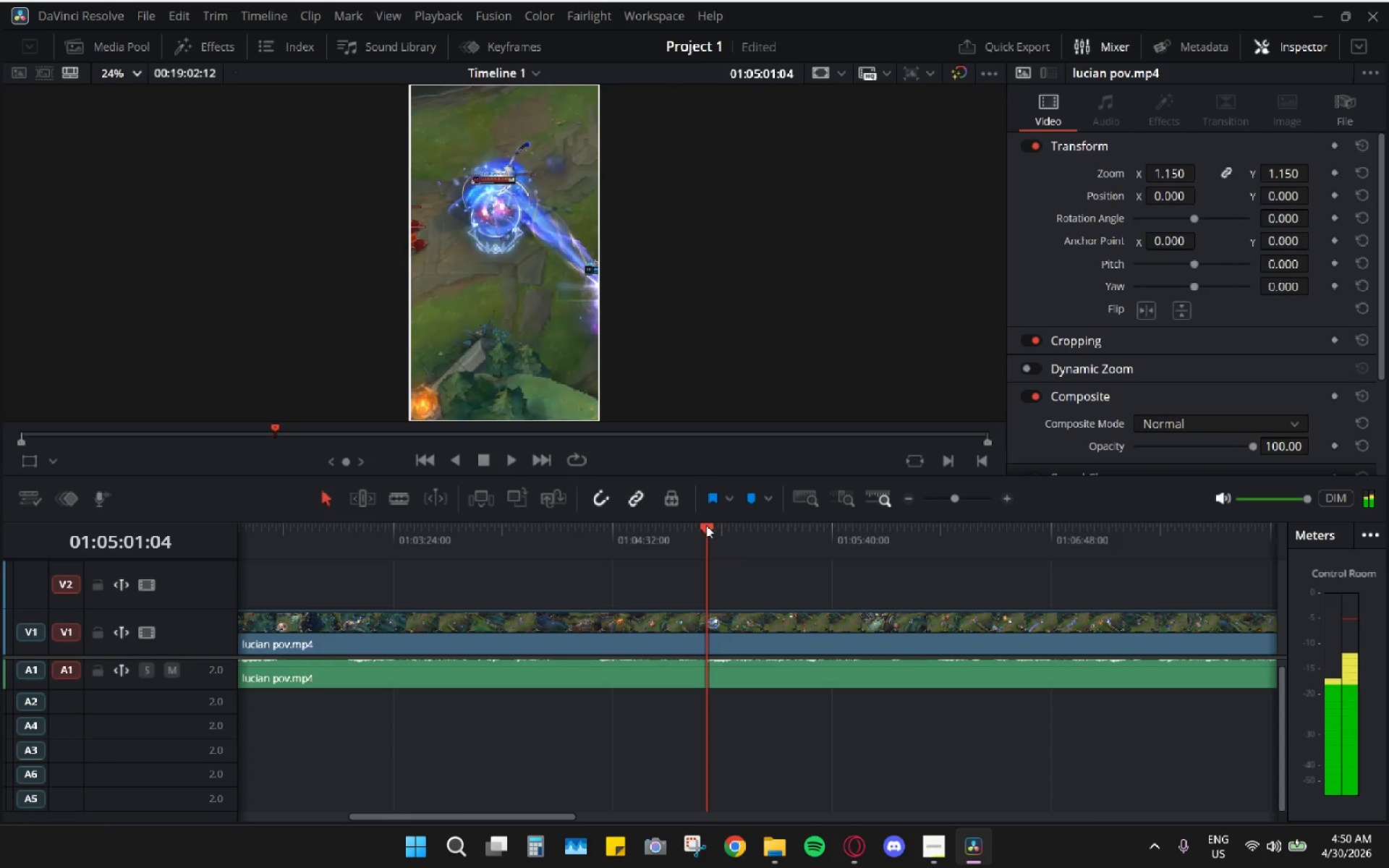 
key(Space)
 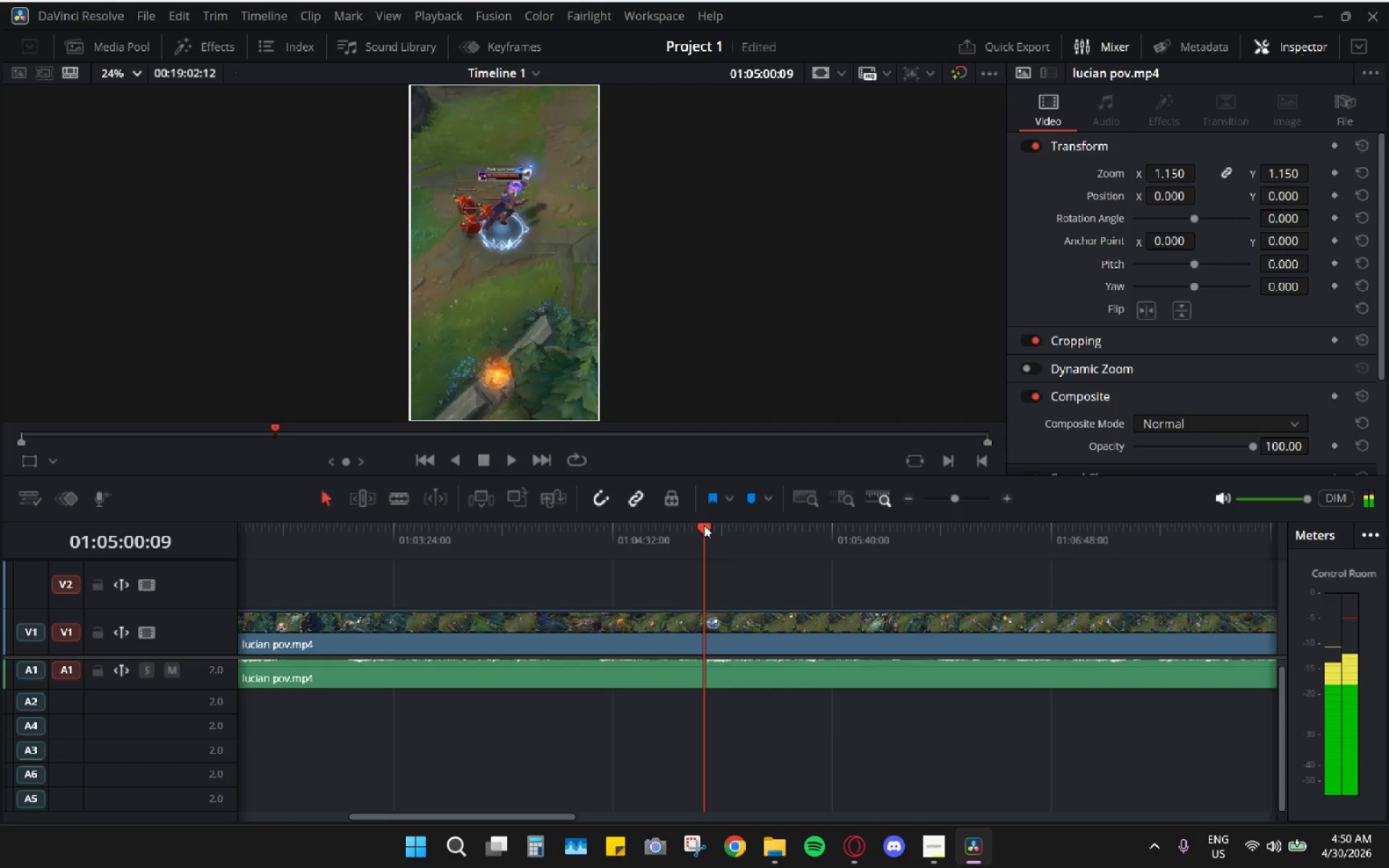 
key(Space)
 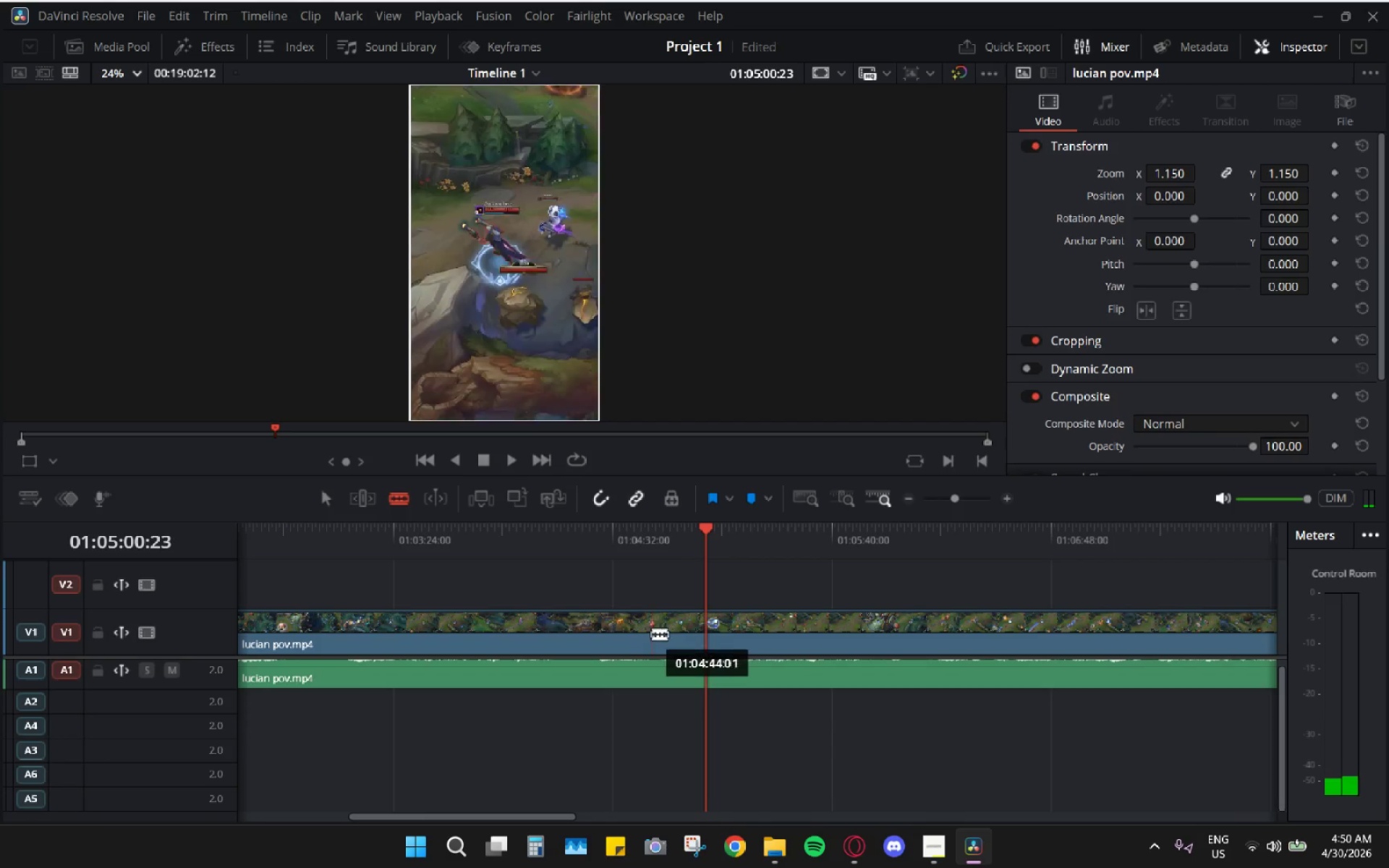 
left_click([705, 627])
 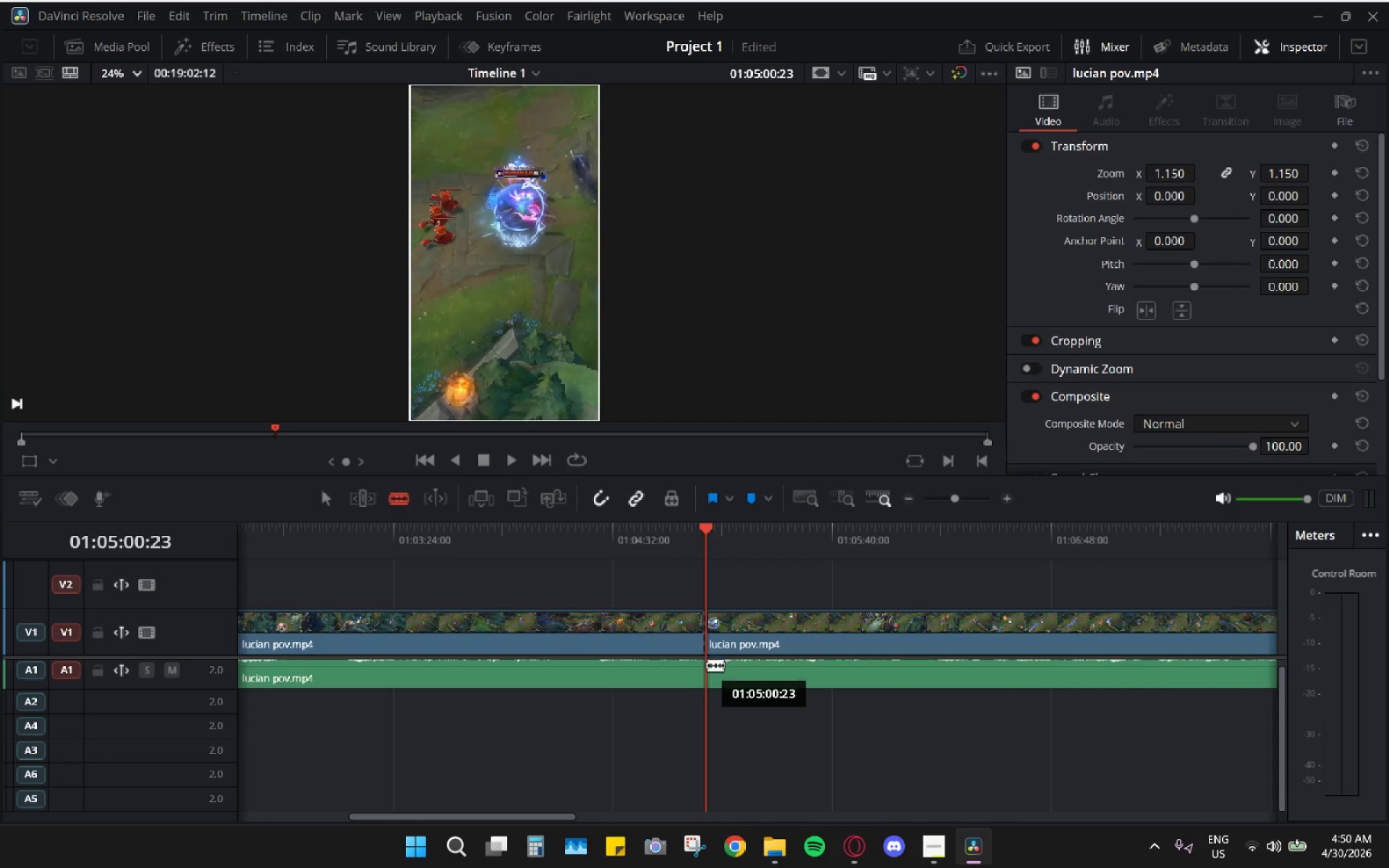 
left_click([707, 665])
 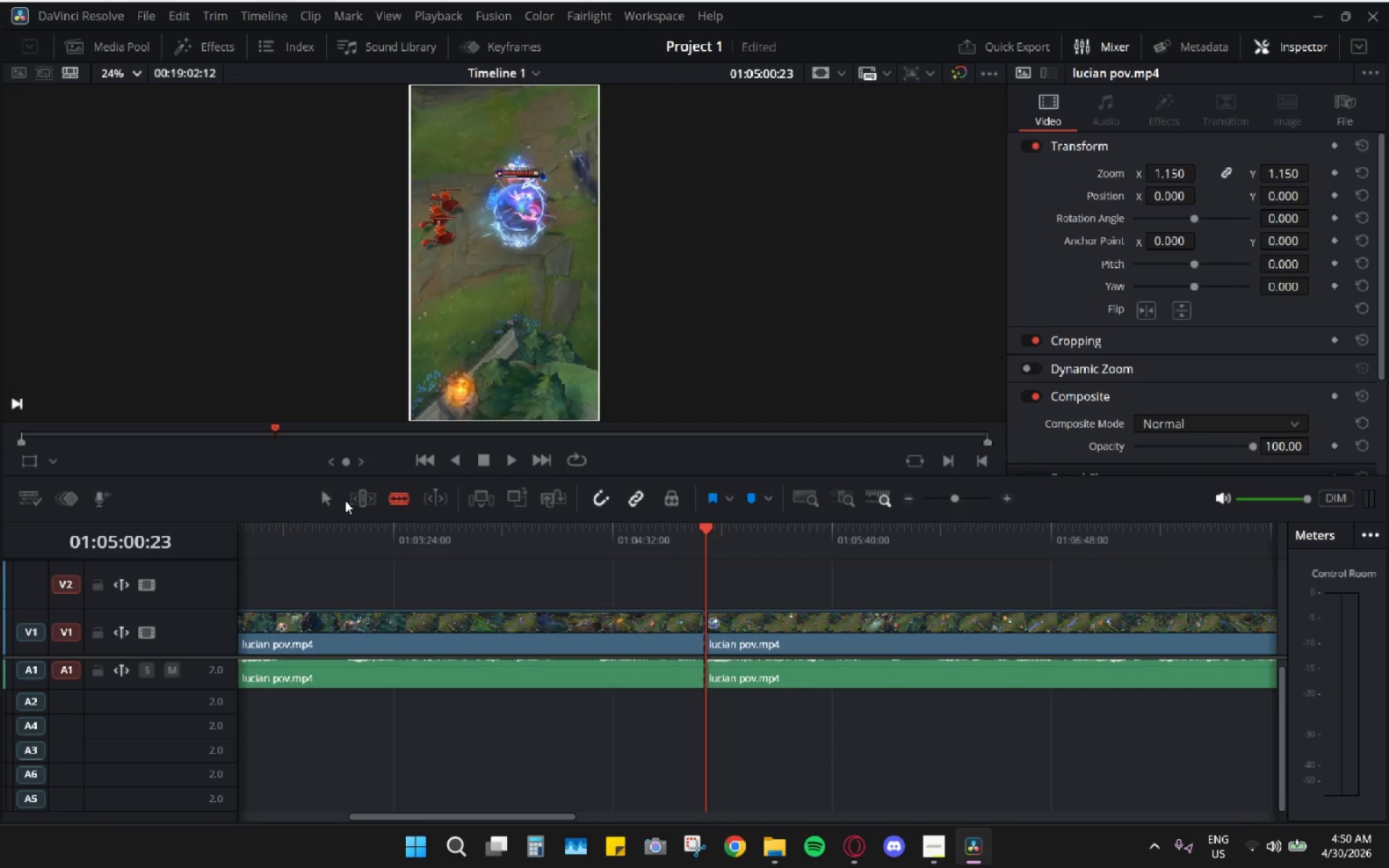 
left_click([330, 501])
 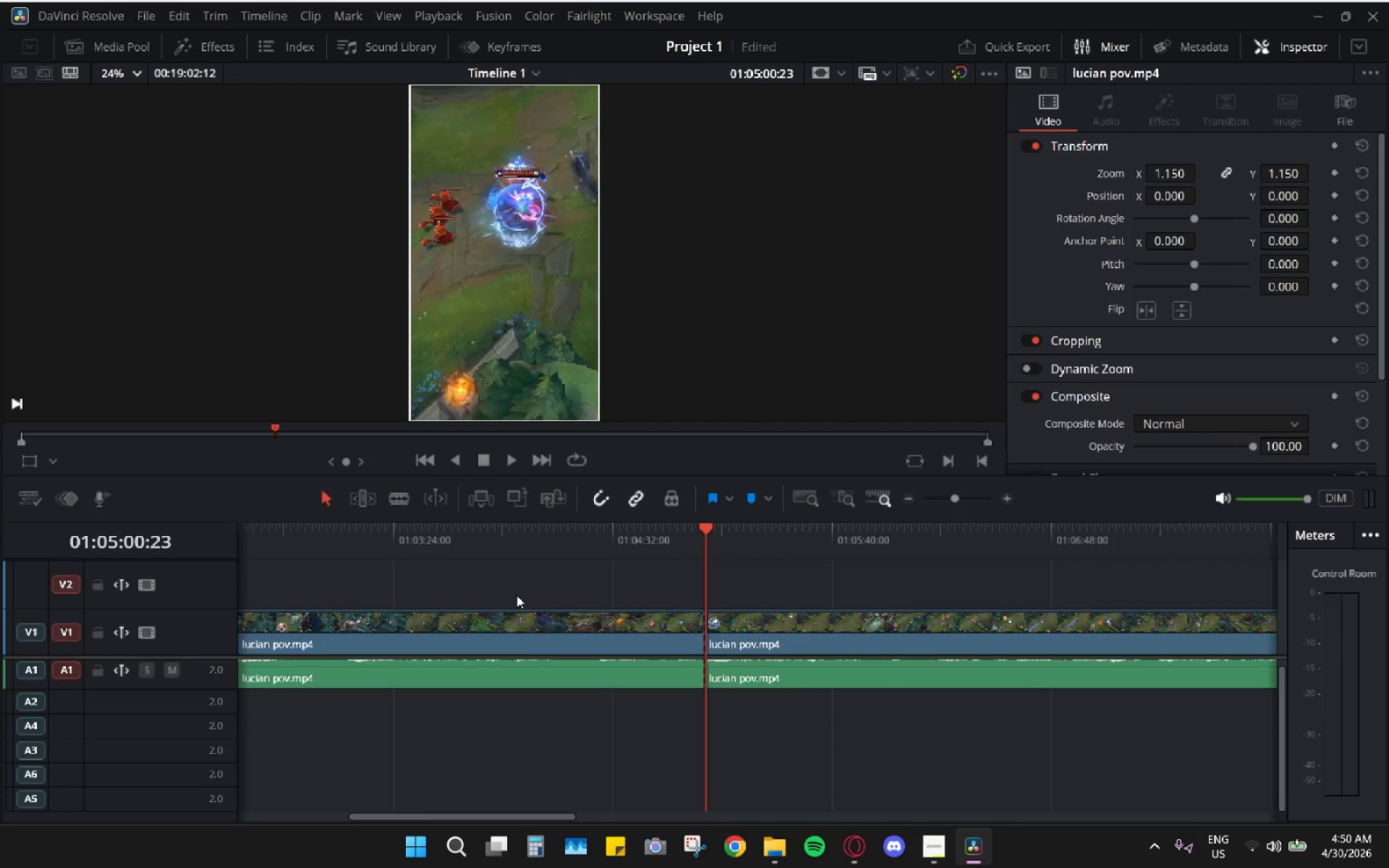 
left_click_drag(start_coordinate=[517, 595], to_coordinate=[526, 739])
 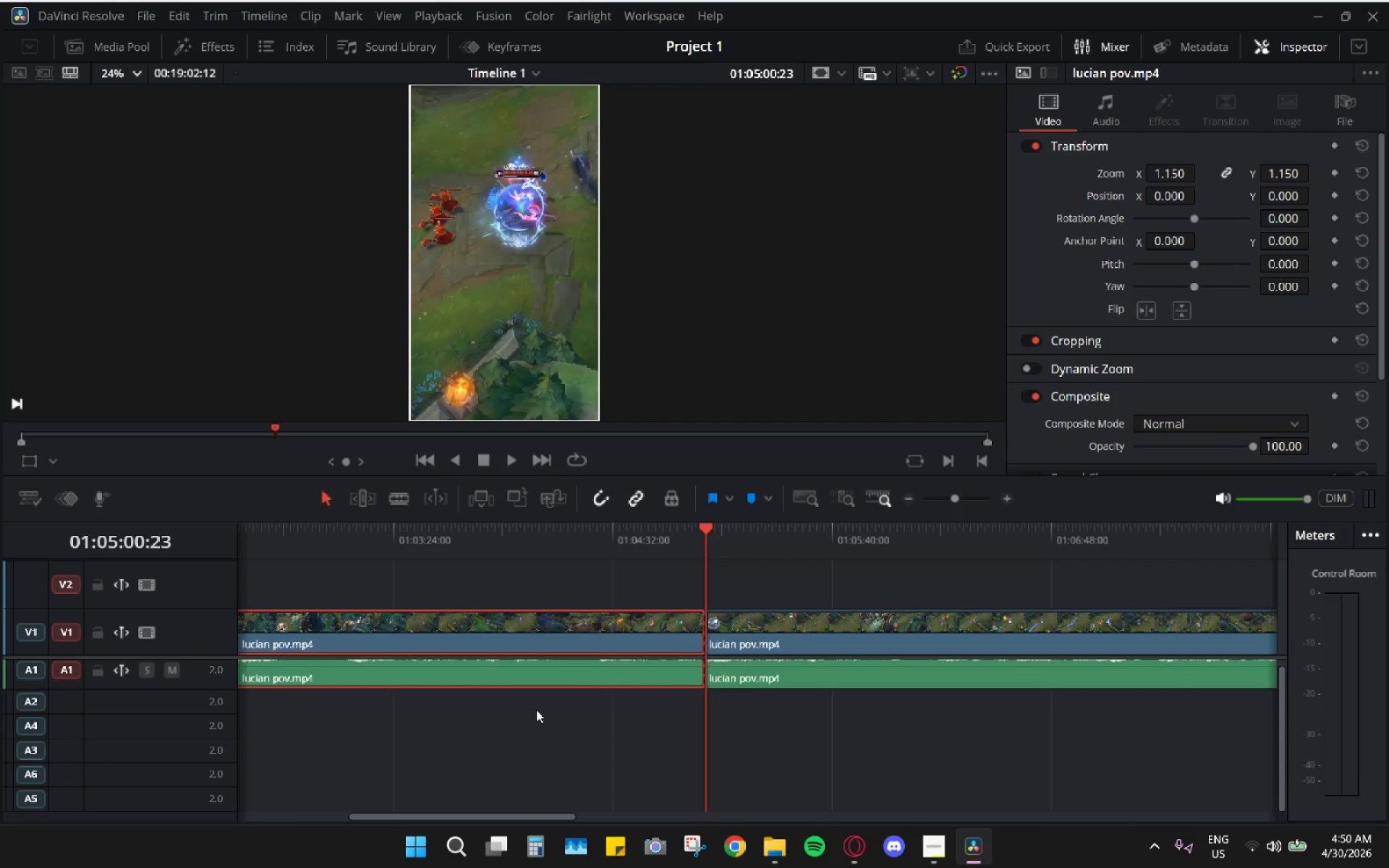 
type(hh)
 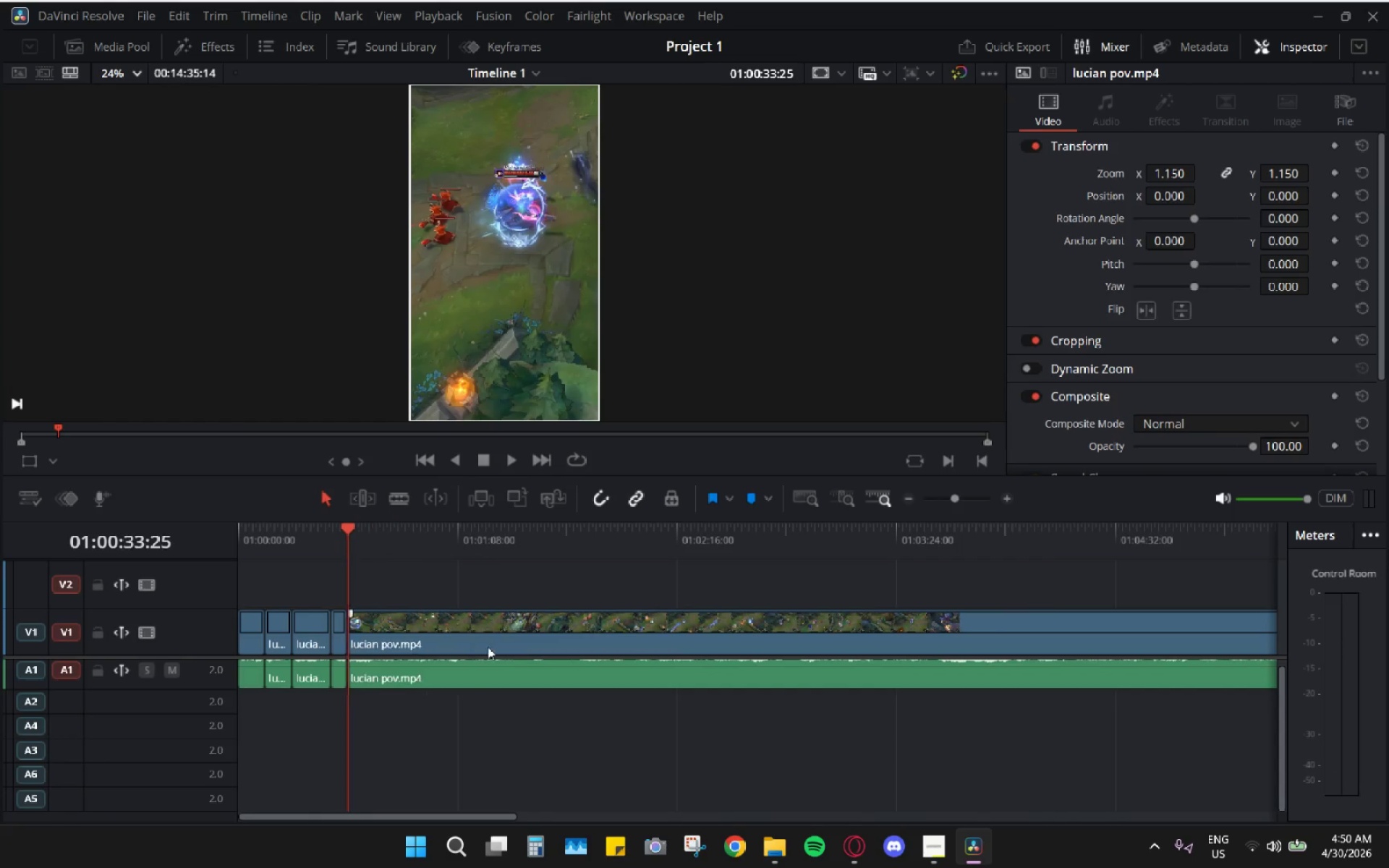 
key(Alt+AltLeft)
 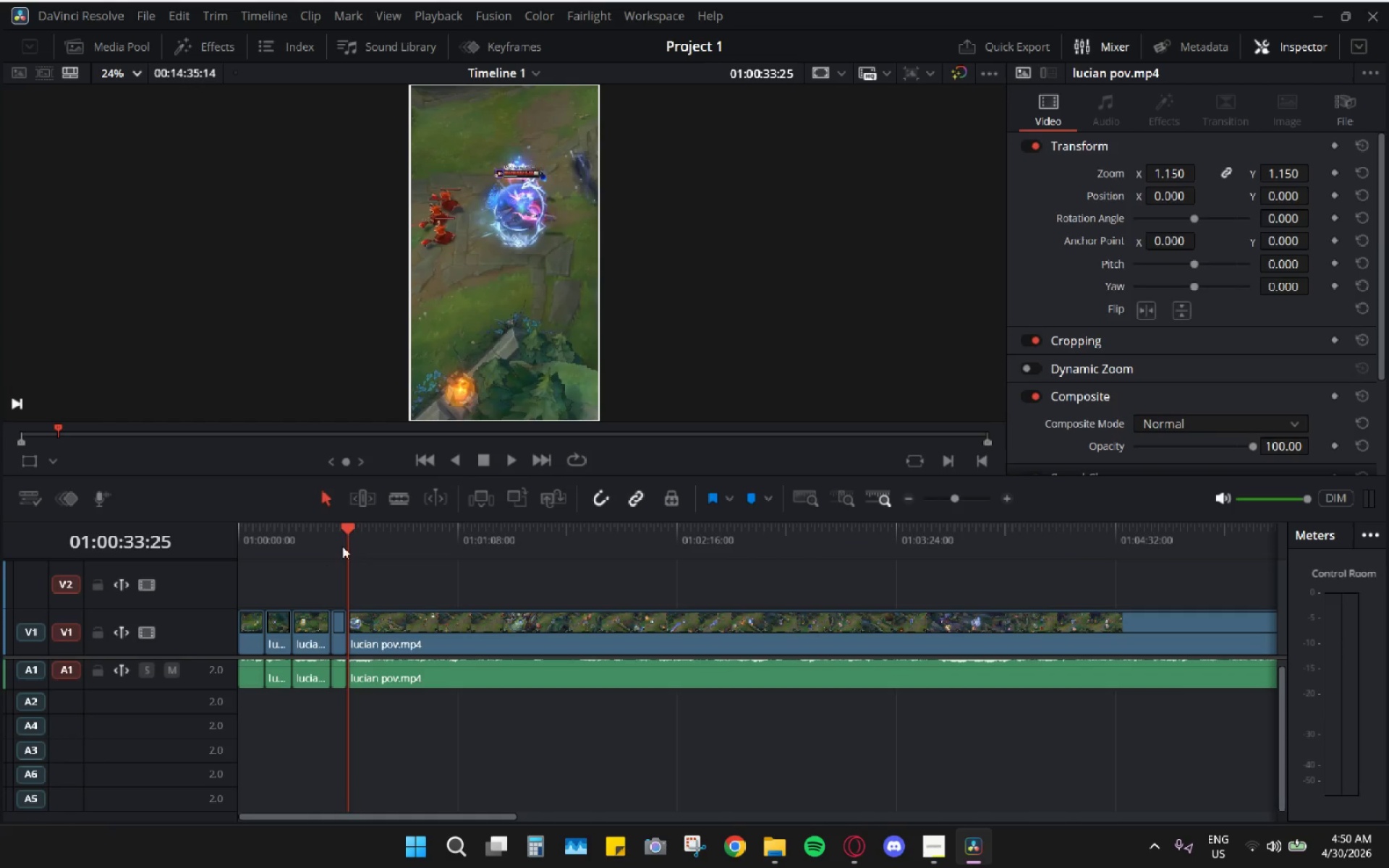 
left_click_drag(start_coordinate=[342, 545], to_coordinate=[332, 541])
 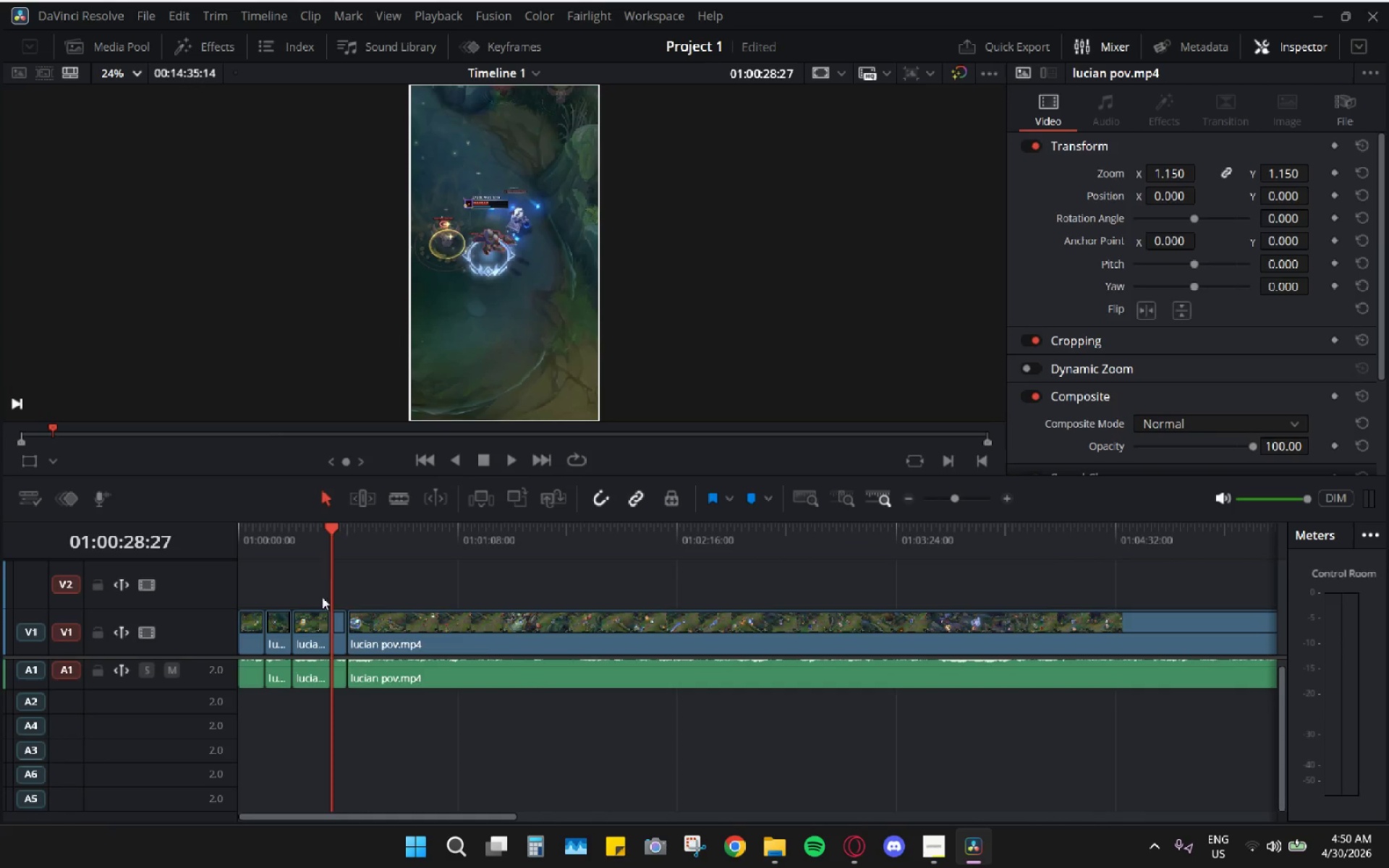 
hold_key(key=AltLeft, duration=0.81)
scroll: coordinate [352, 610], scroll_direction: up, amount: 8.0
 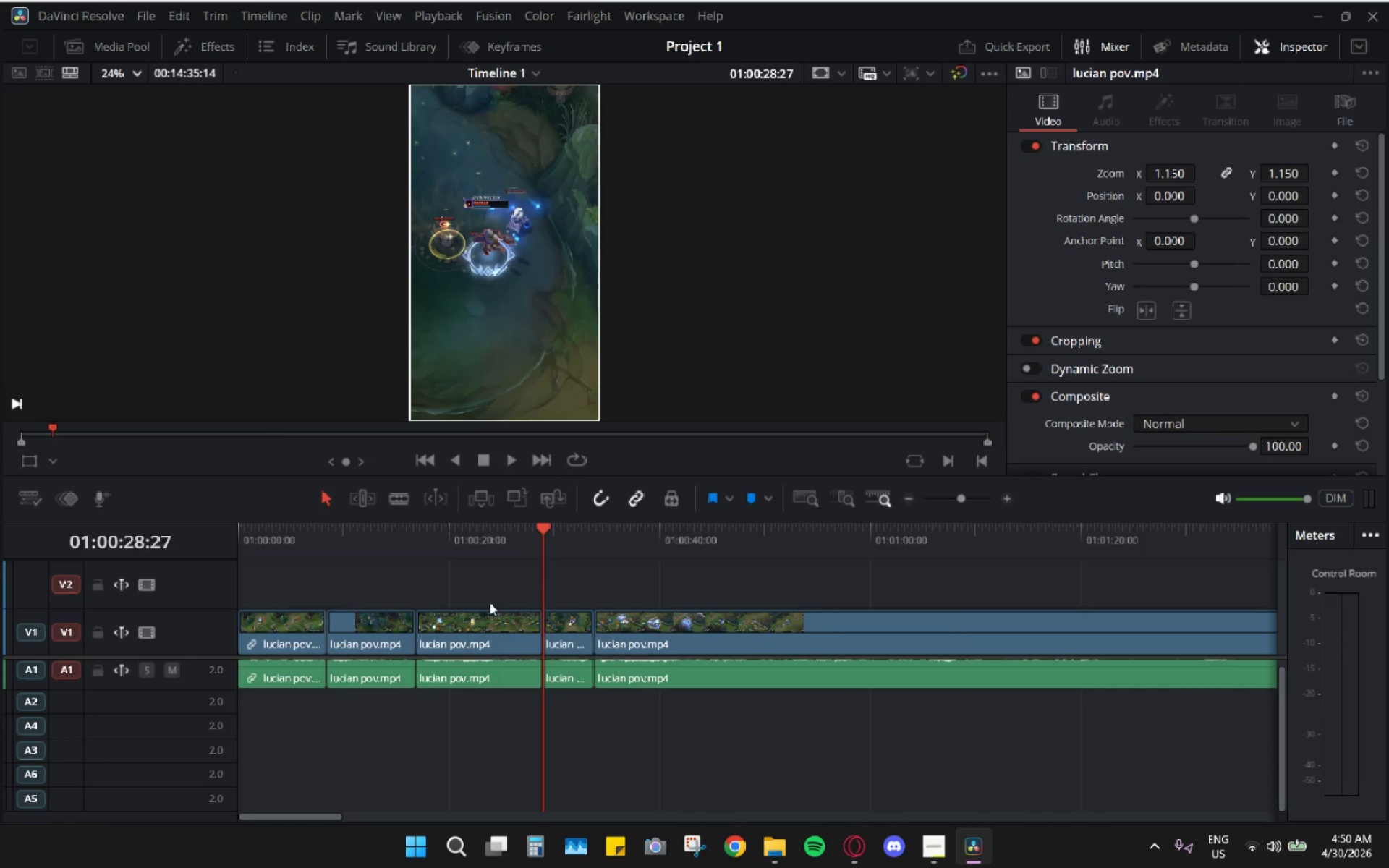 
key(Space)
 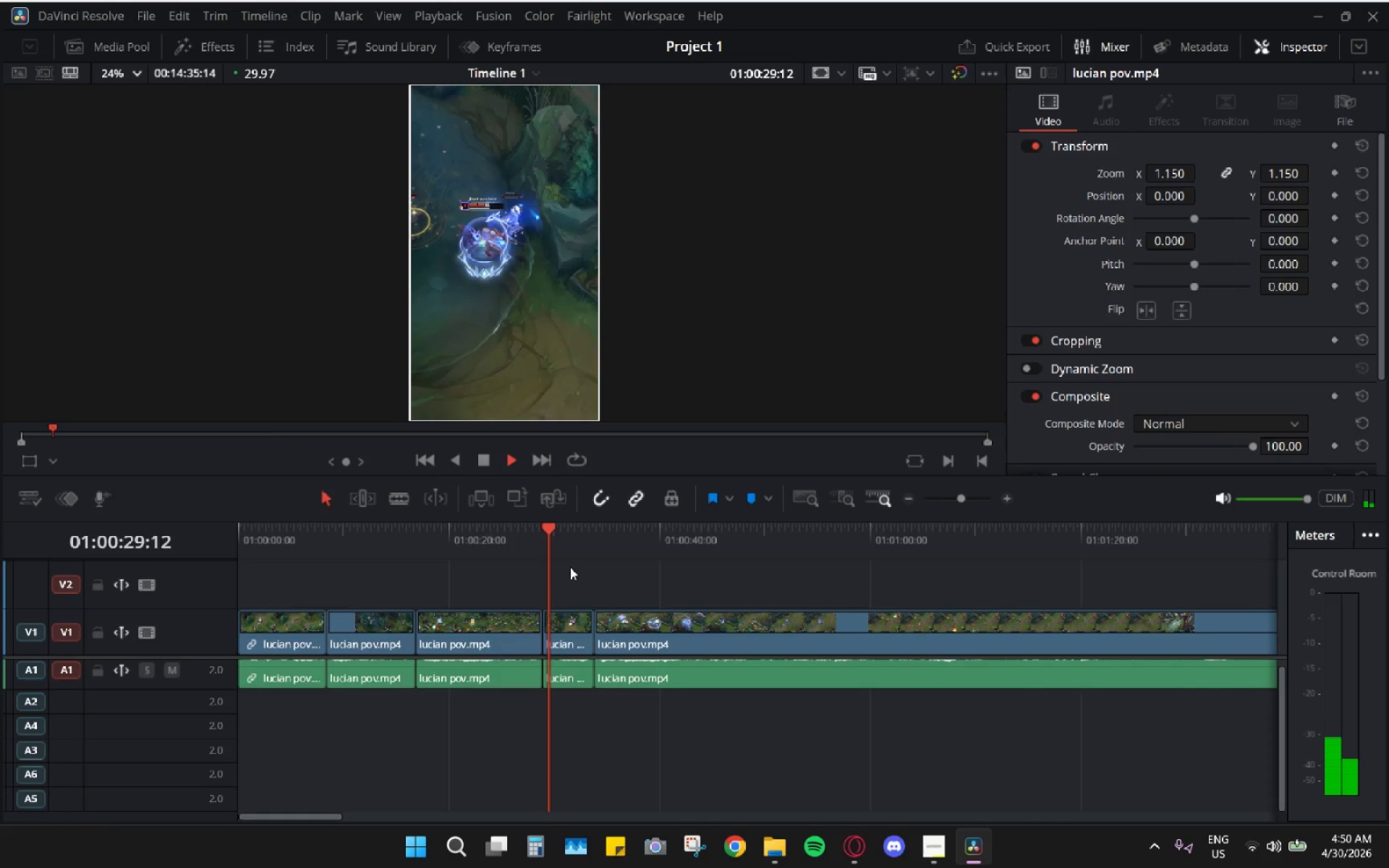 
hold_key(key=AltLeft, duration=0.53)
scroll: coordinate [572, 633], scroll_direction: up, amount: 4.0
 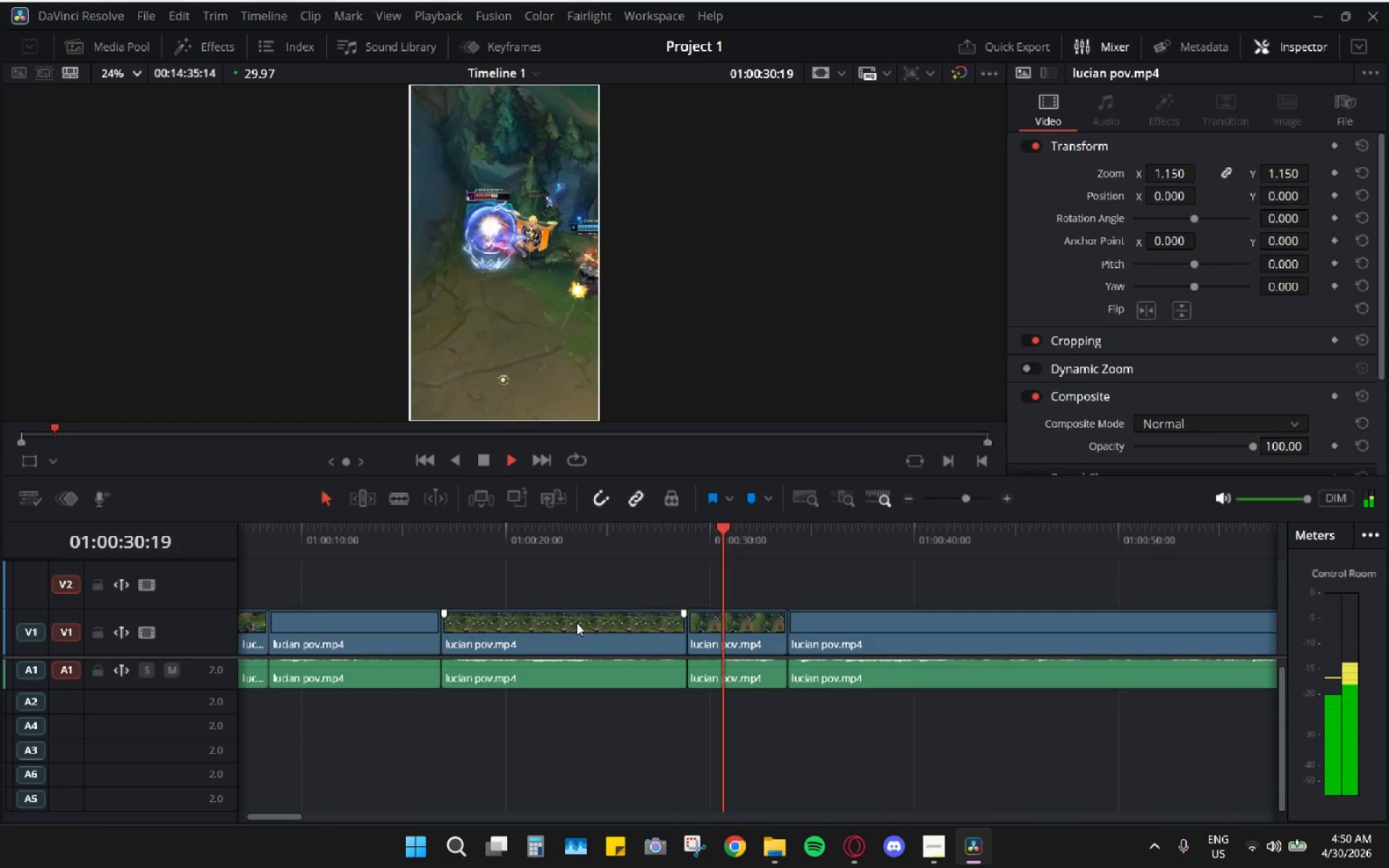 
scroll: coordinate [577, 623], scroll_direction: down, amount: 3.0
 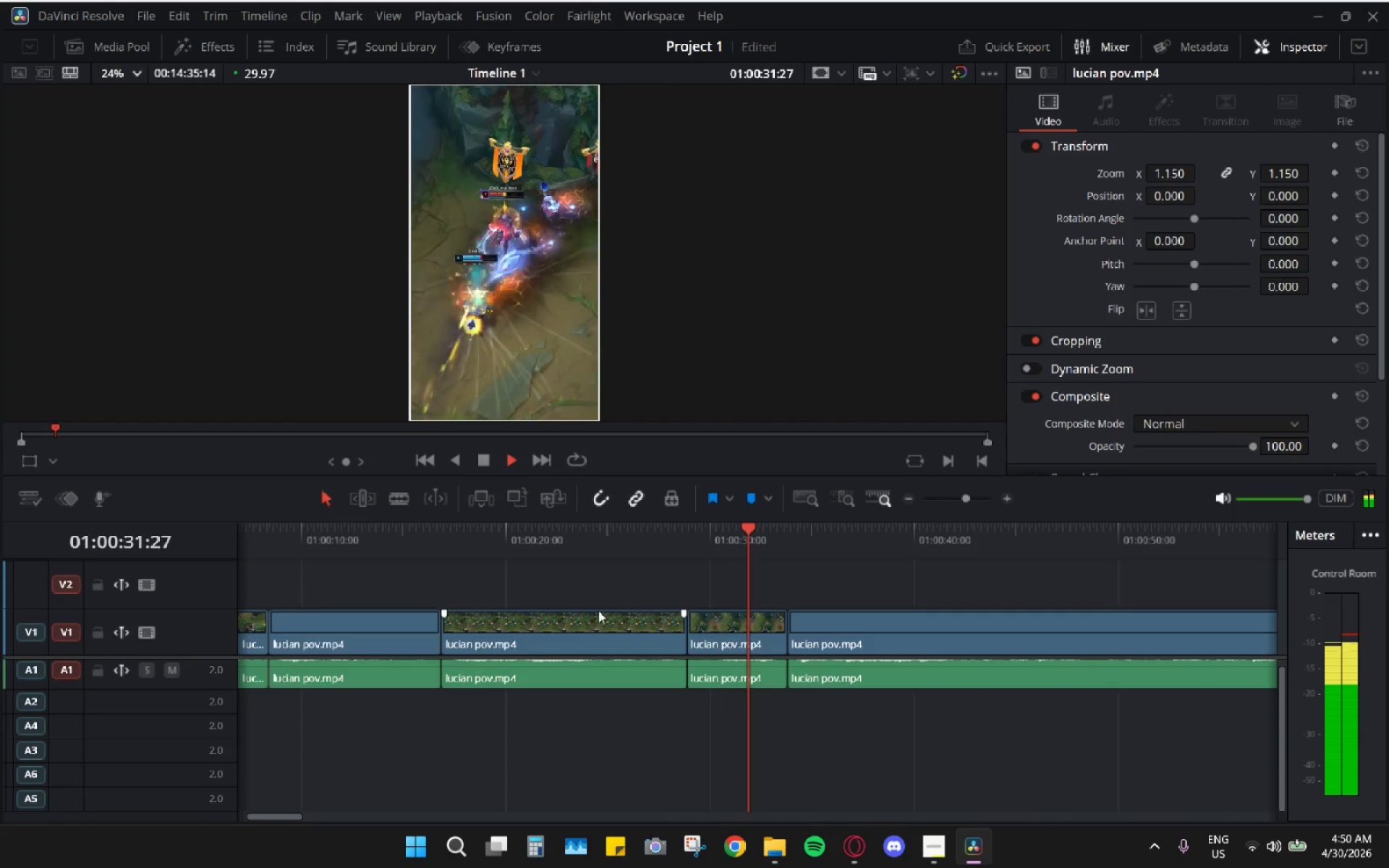 
key(Alt+AltLeft)
 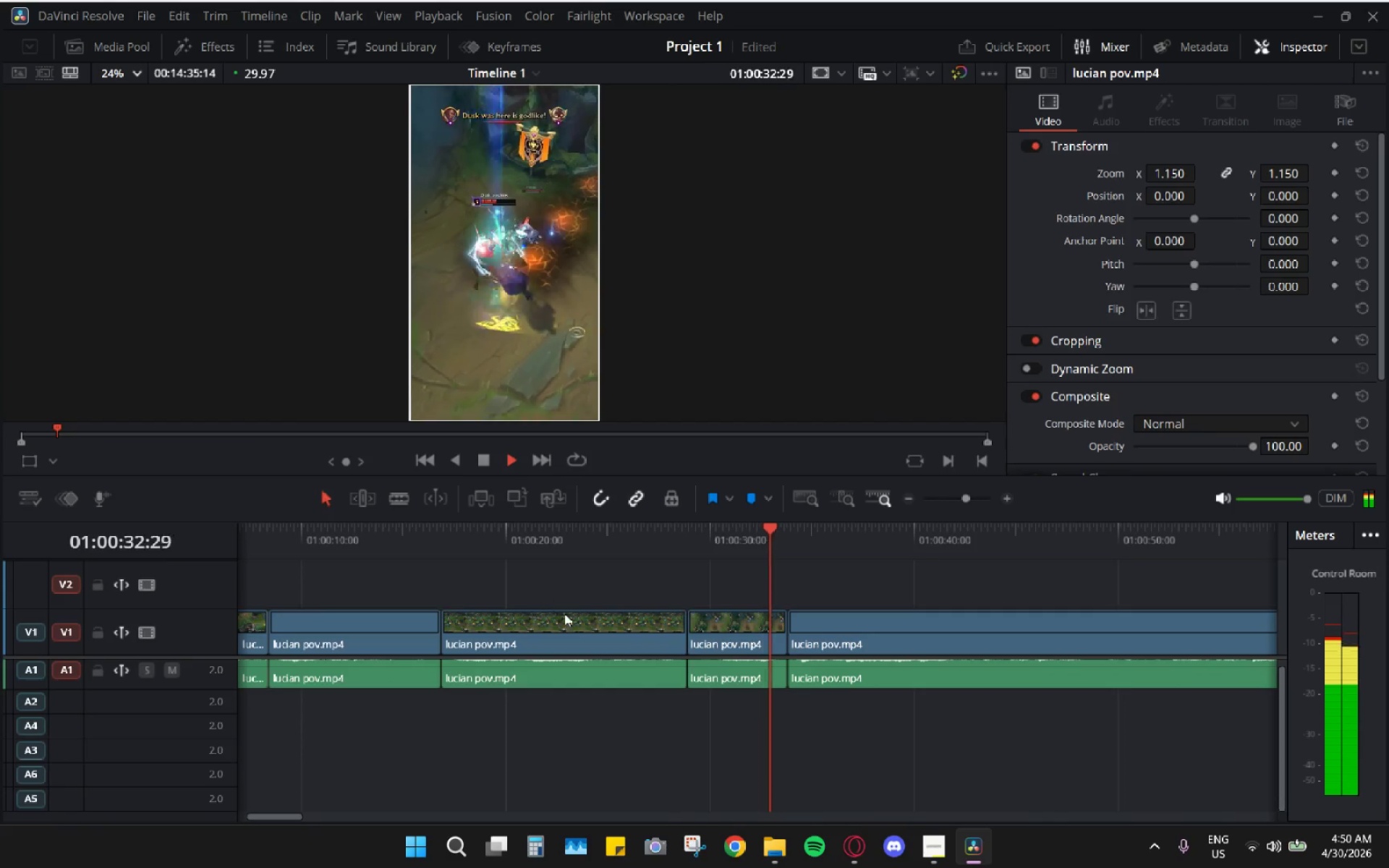 
key(Space)
 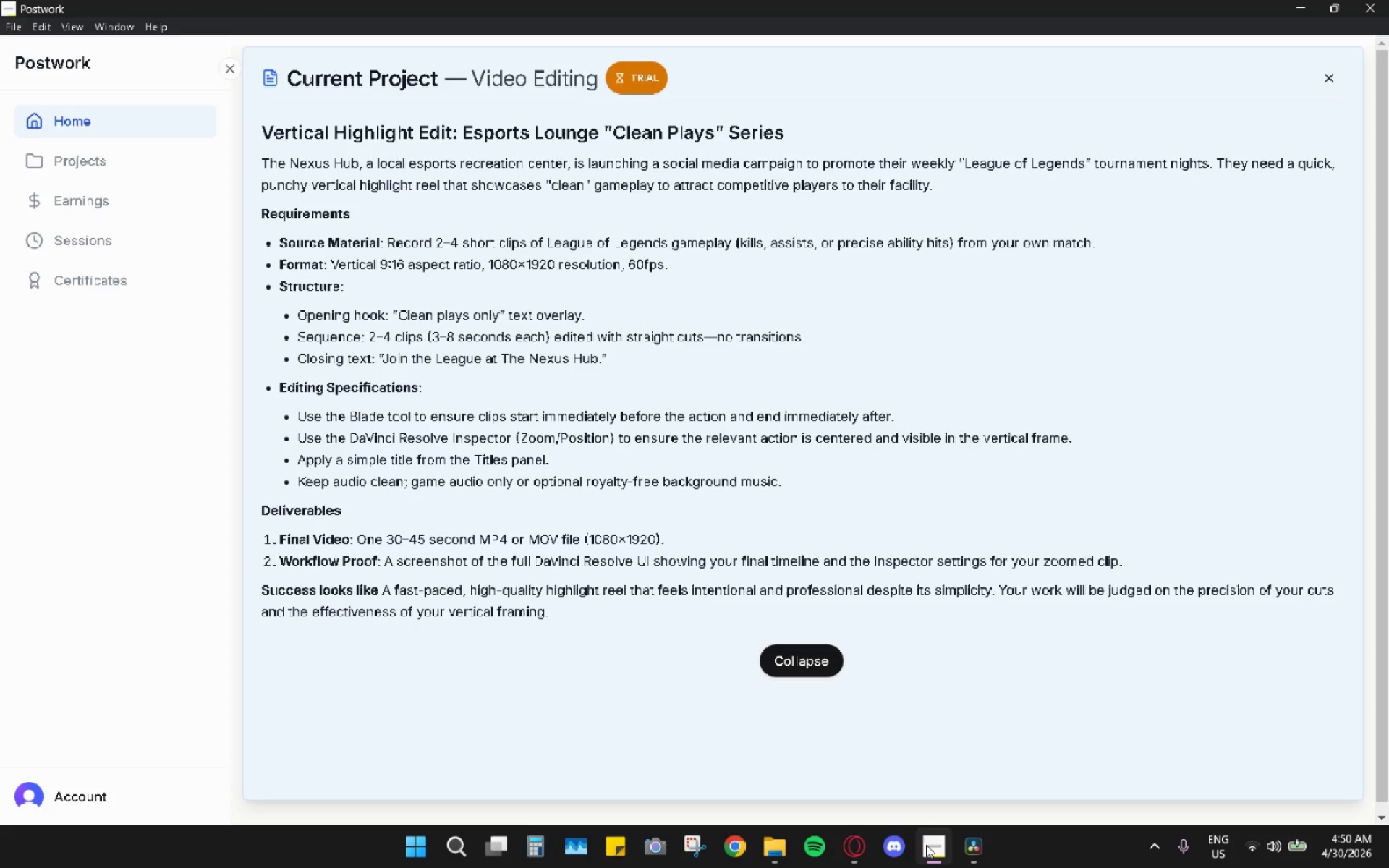 
double_click([926, 845])